 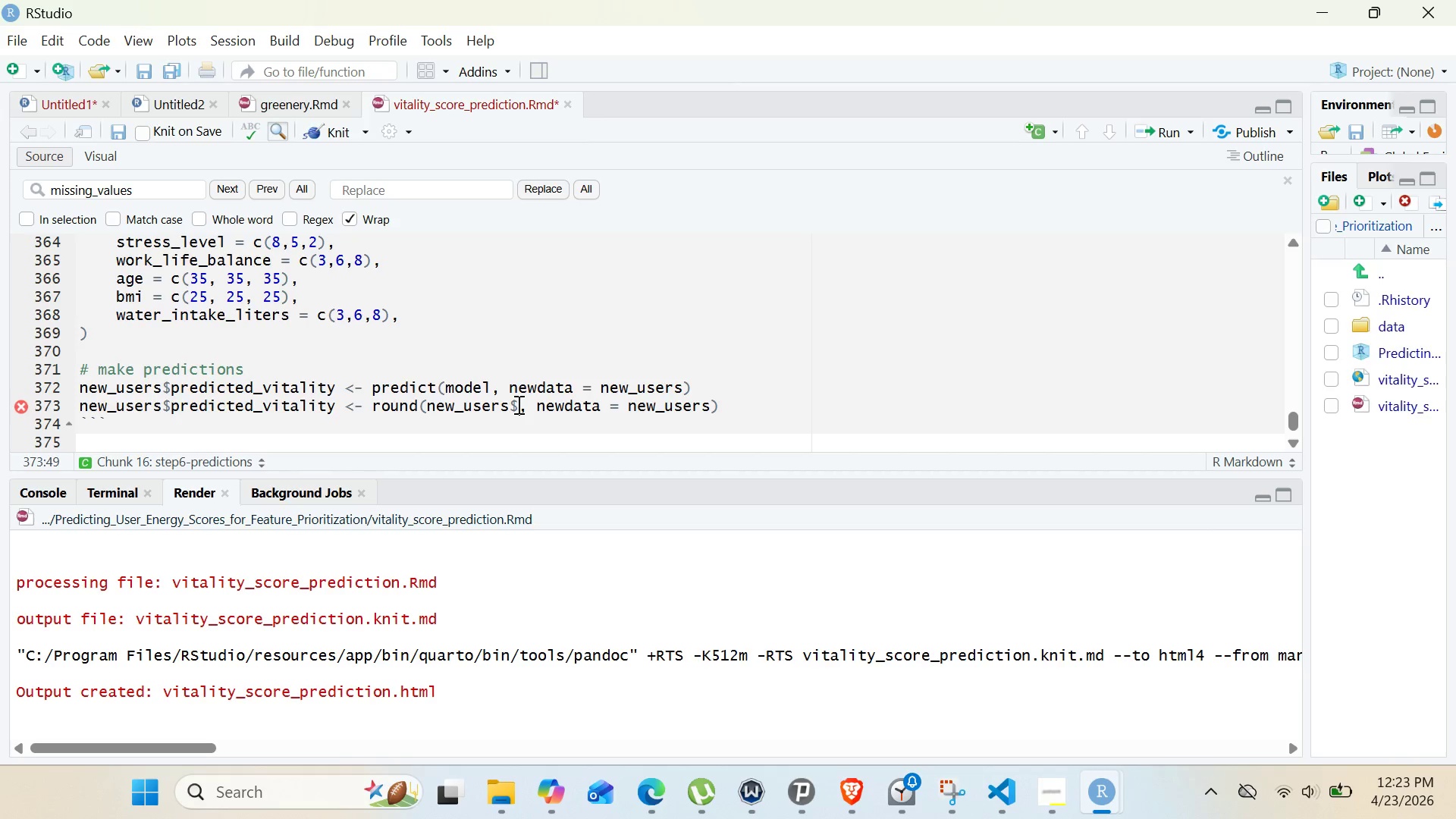 
key(Control+V)
 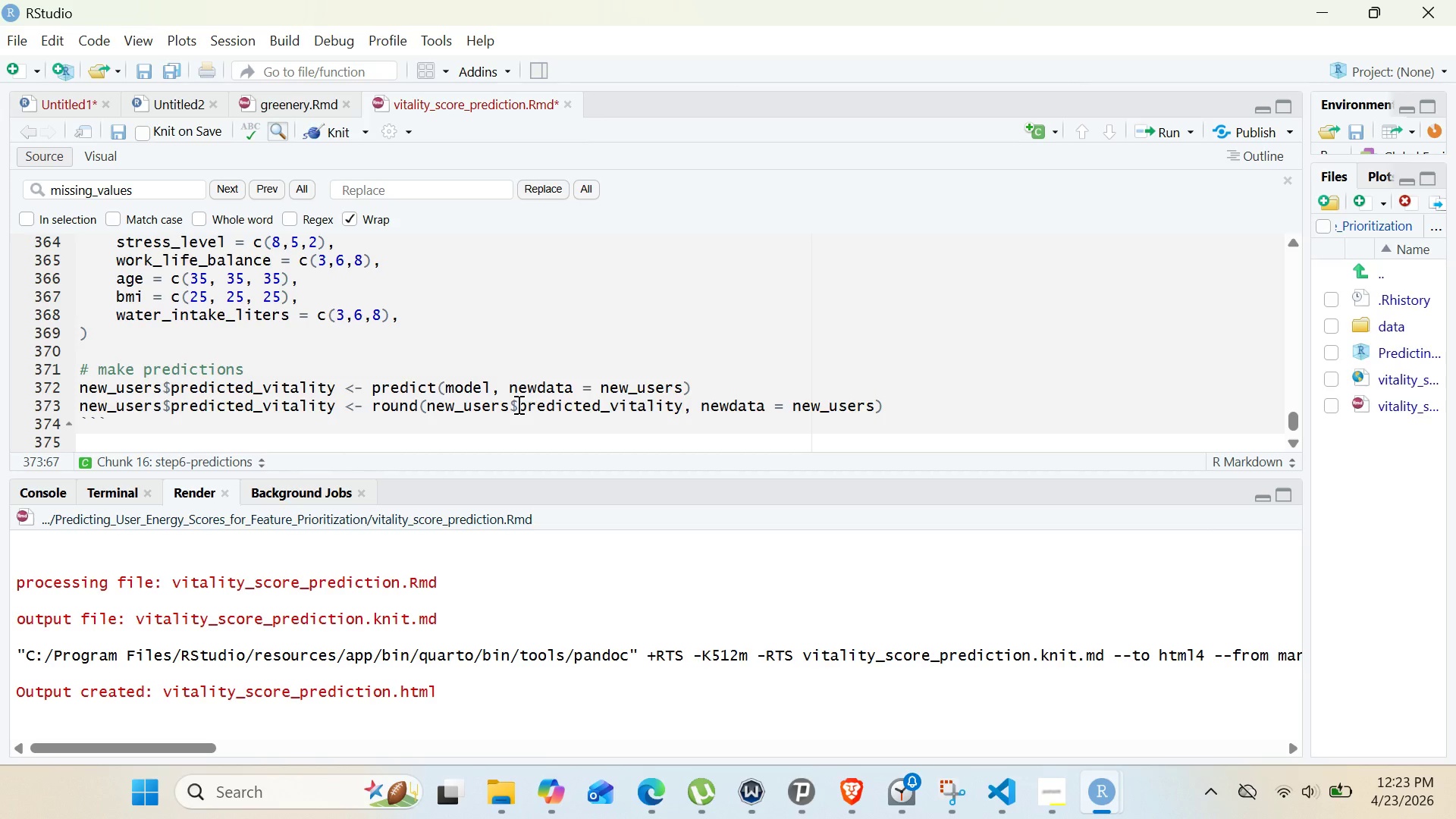 
left_click_drag(start_coordinate=[715, 400], to_coordinate=[873, 407])
 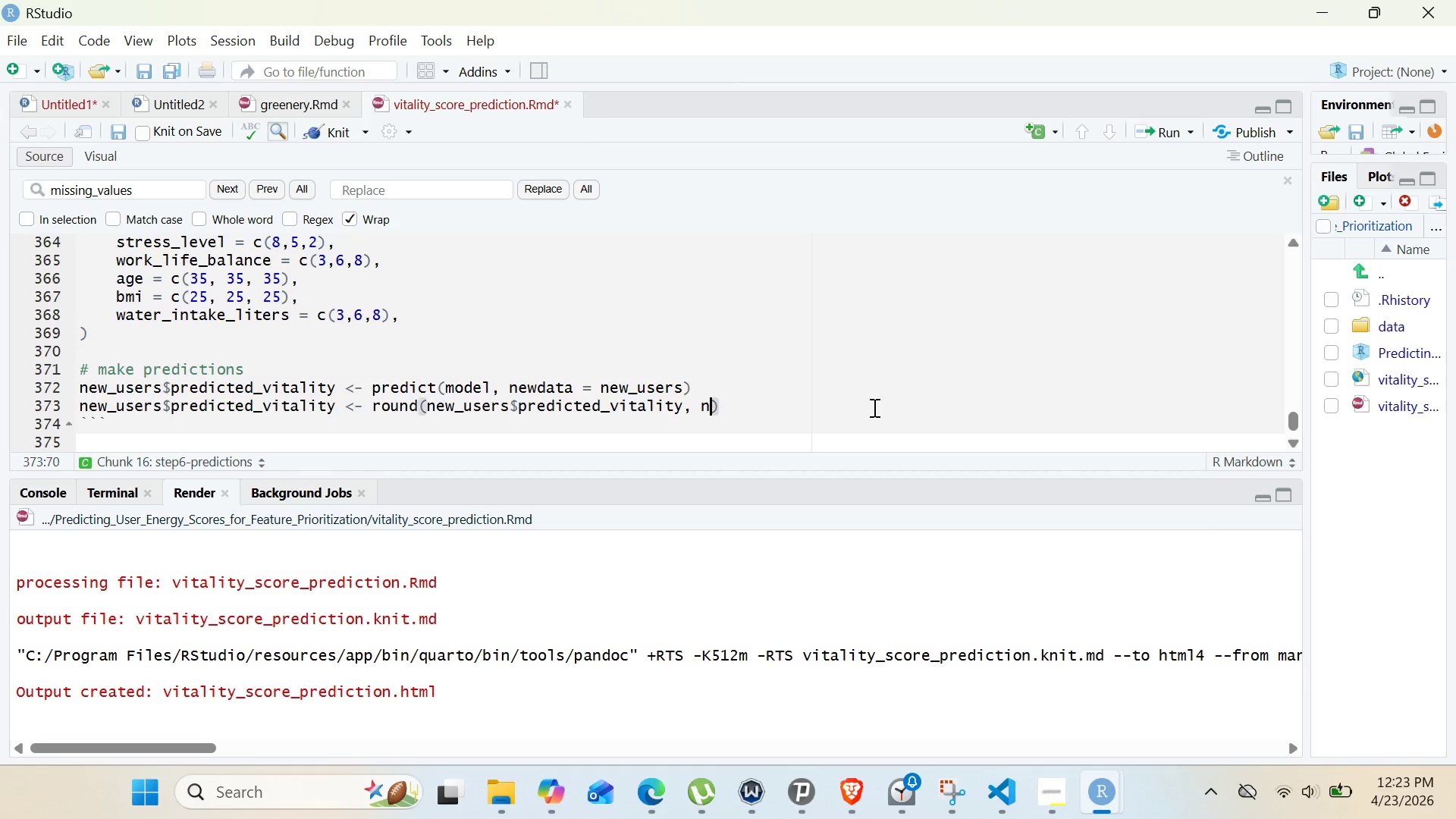 
key(Backspace)
 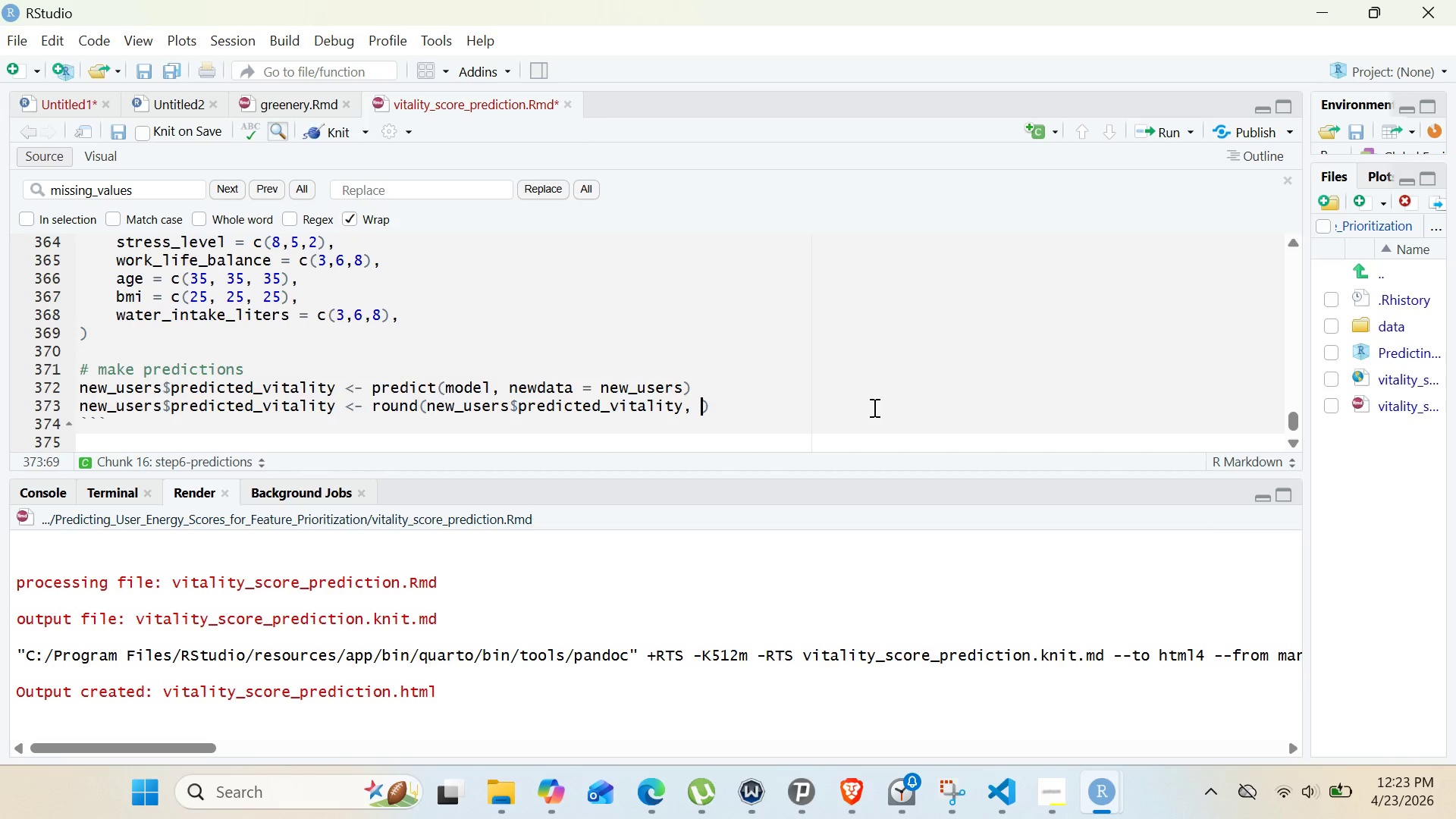 
key(Backspace)
 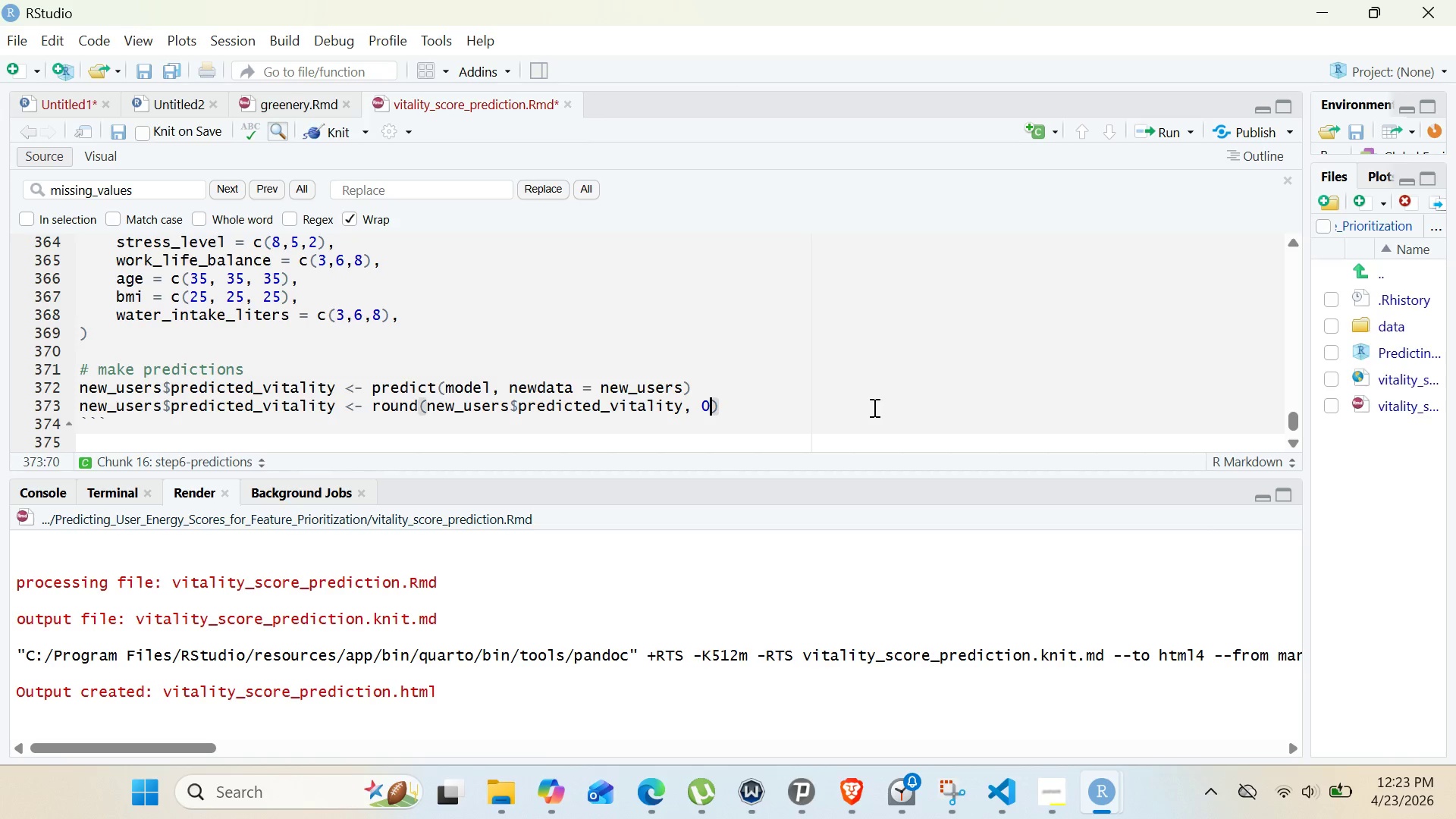 
key(0)
 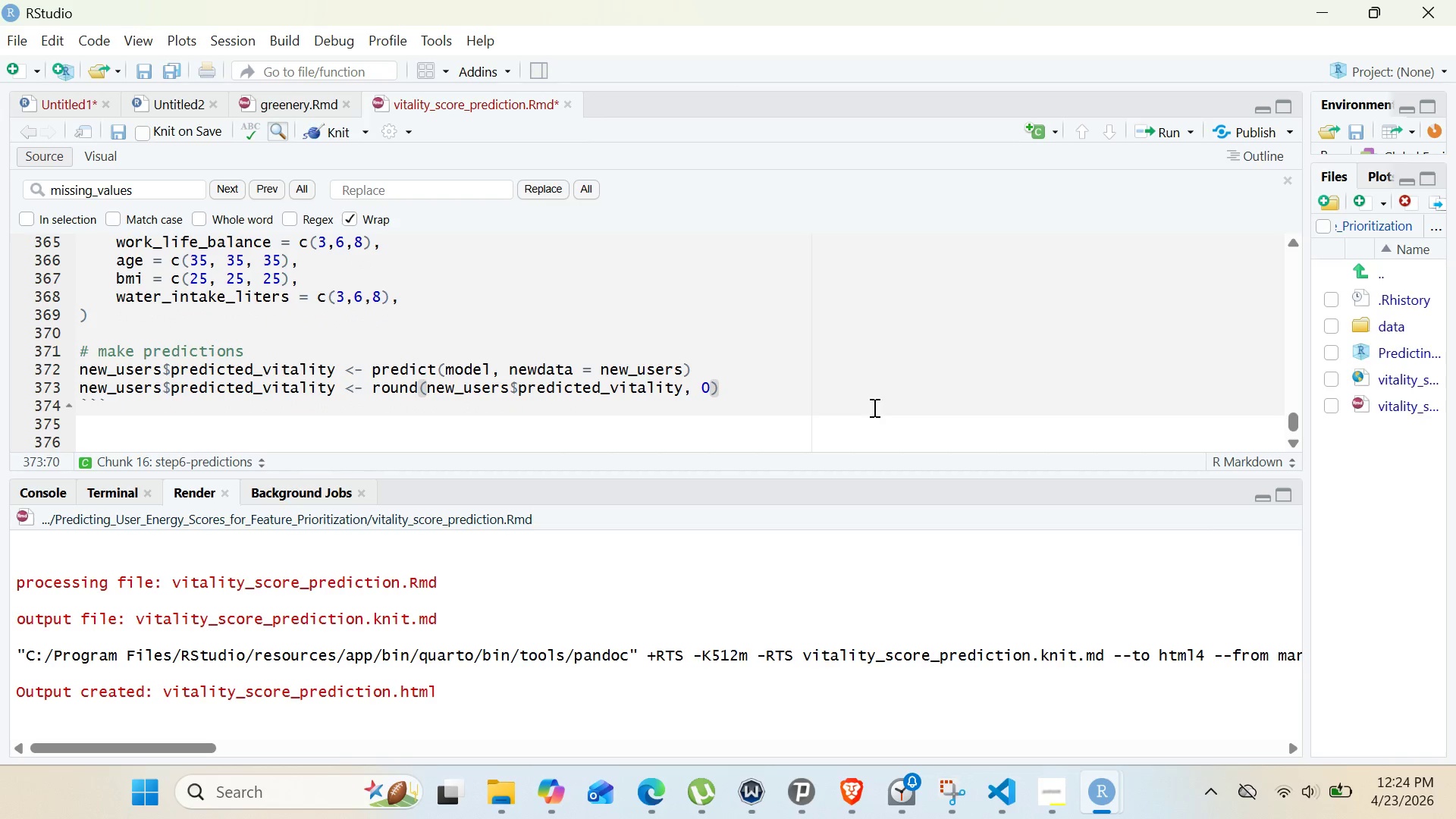 
wait(7.31)
 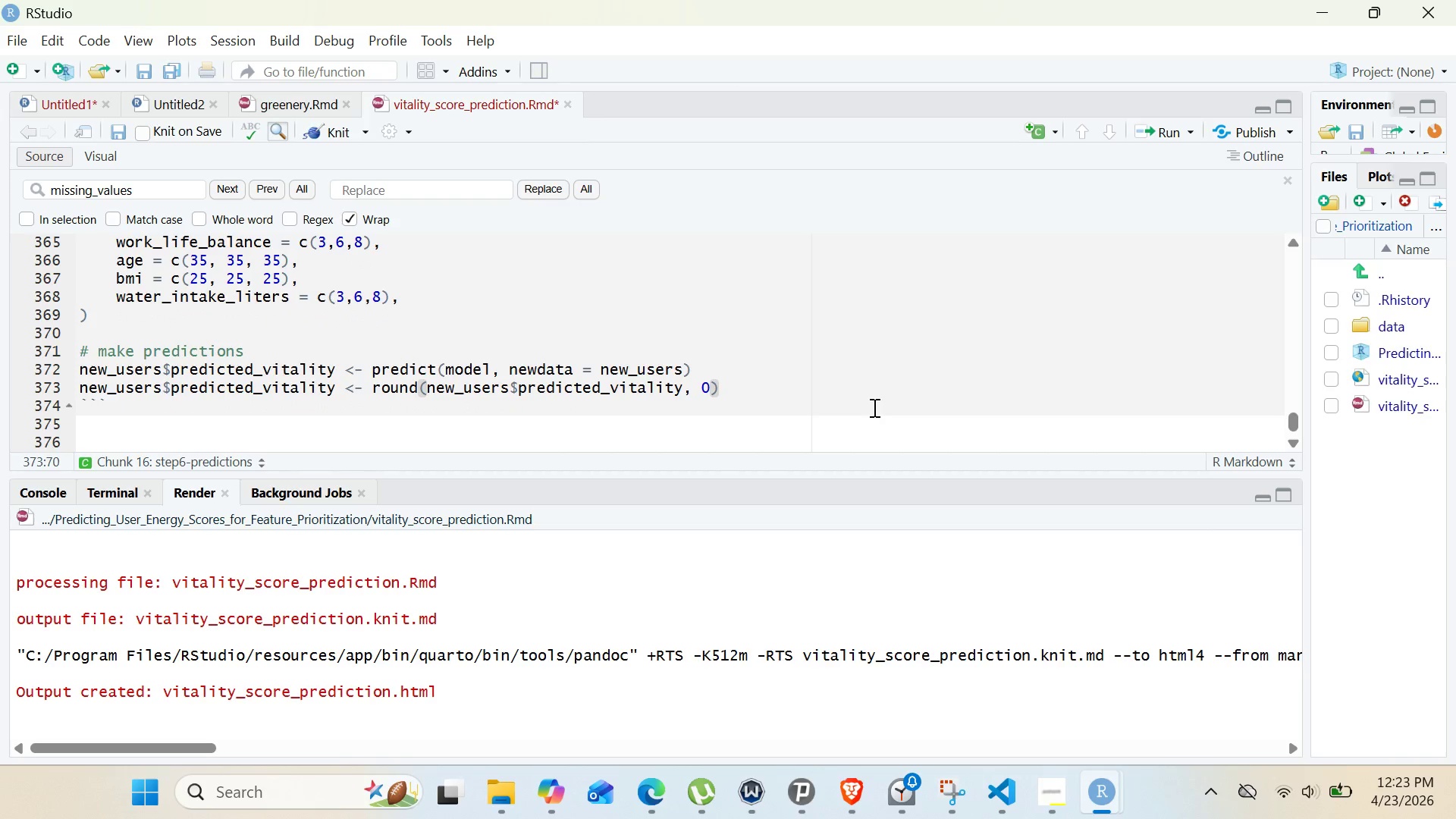 
left_click([825, 375])
 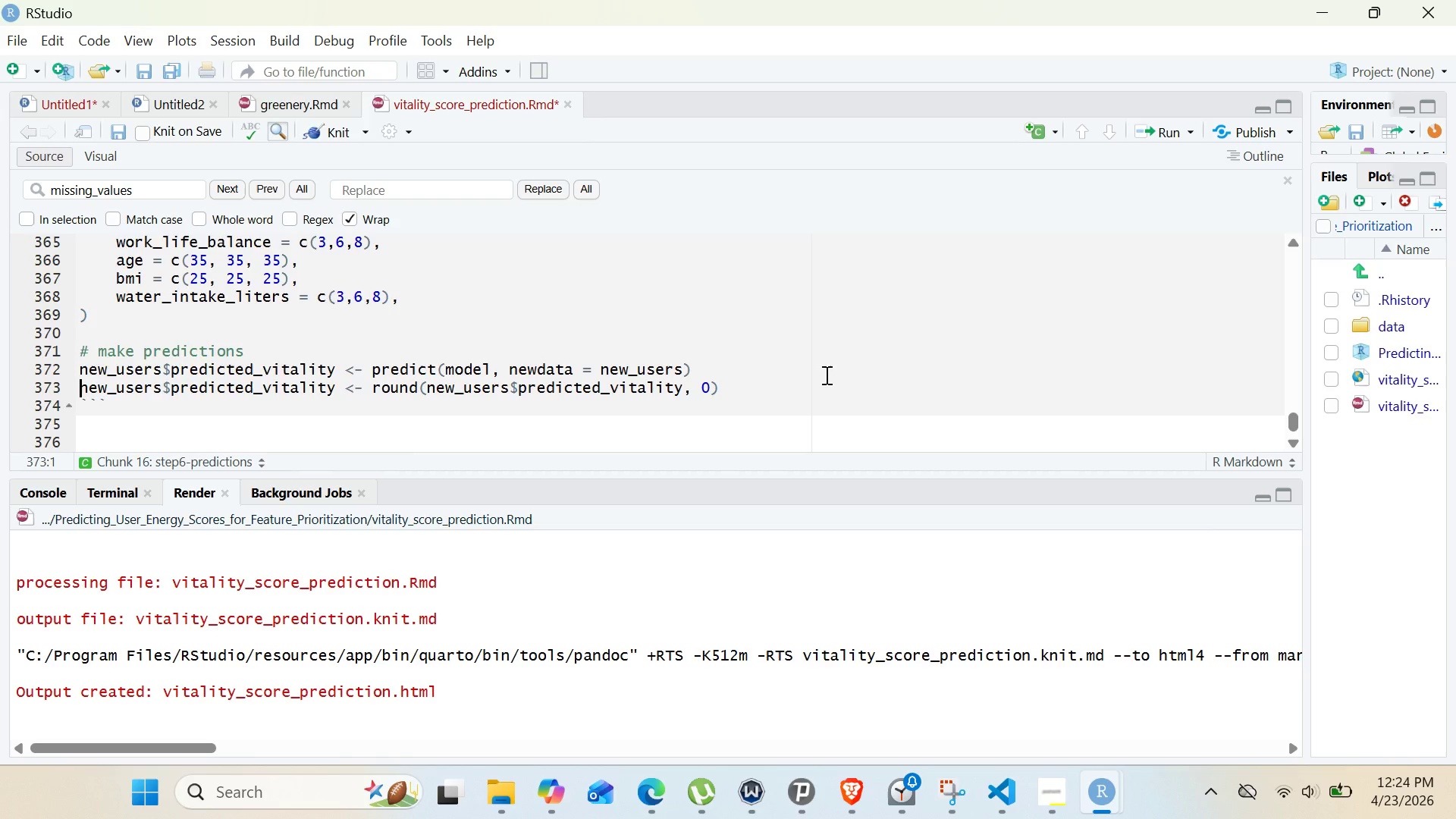 
key(ArrowRight)
 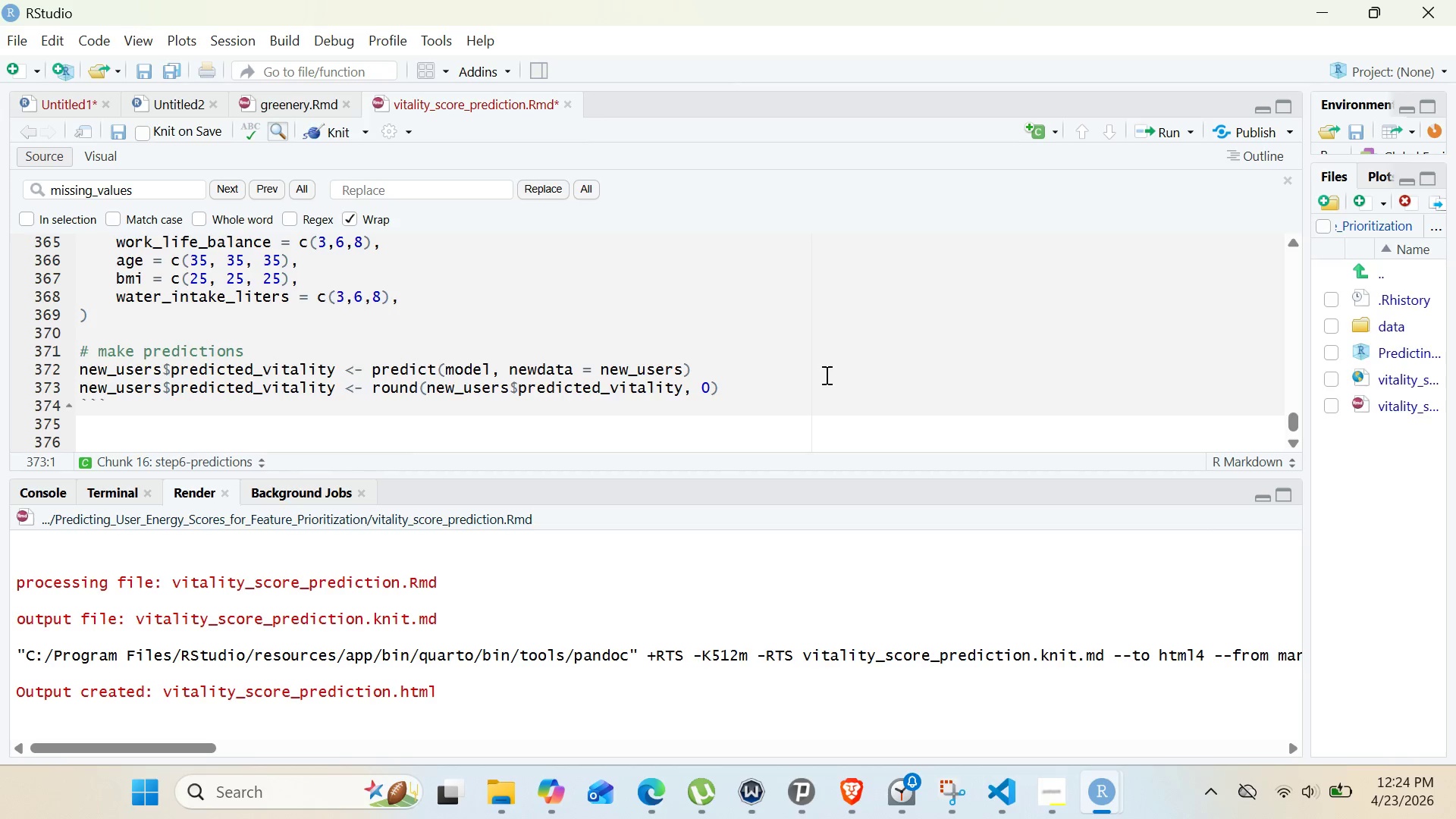 
key(Enter)
 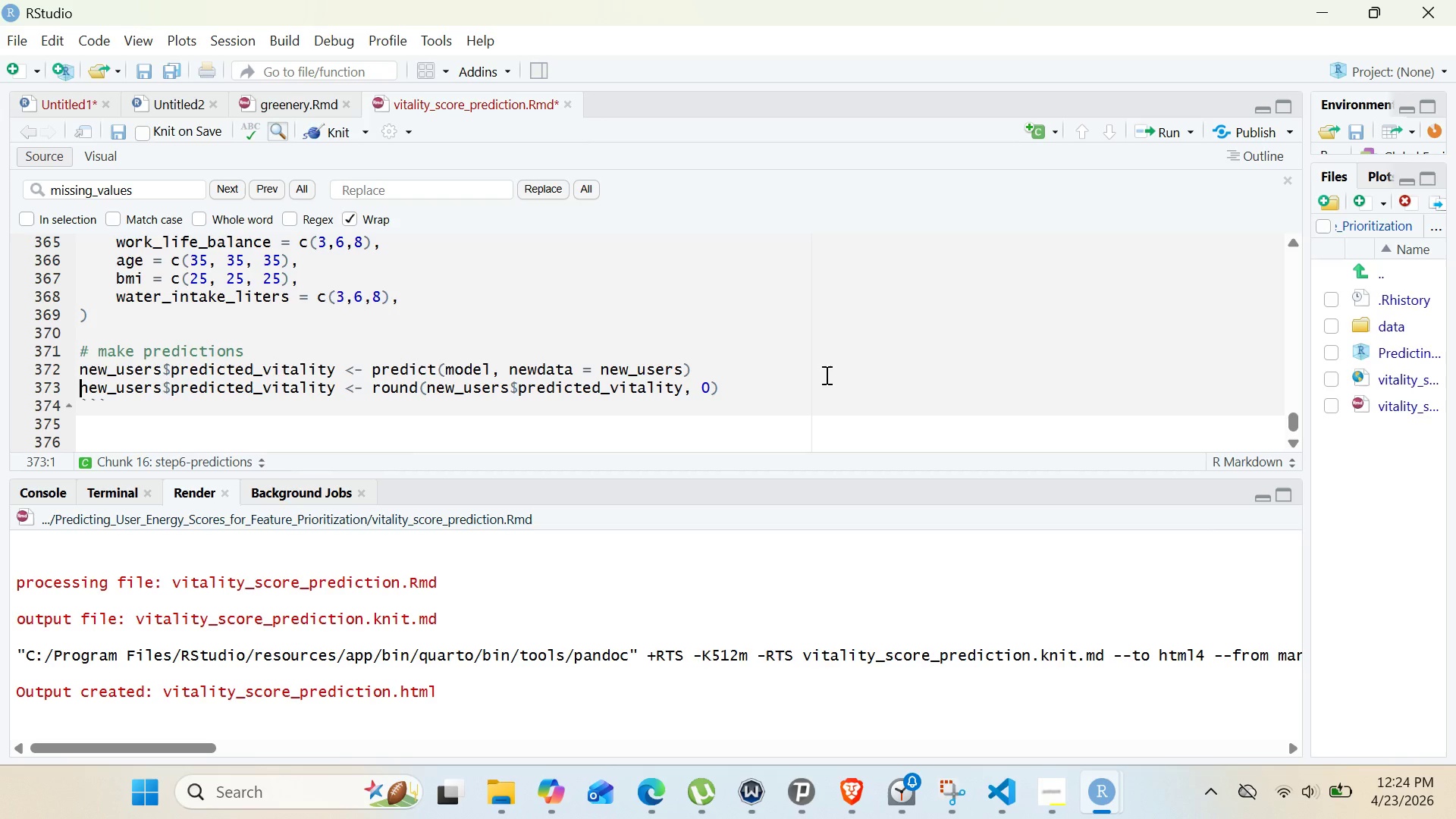 
key(Backspace)
 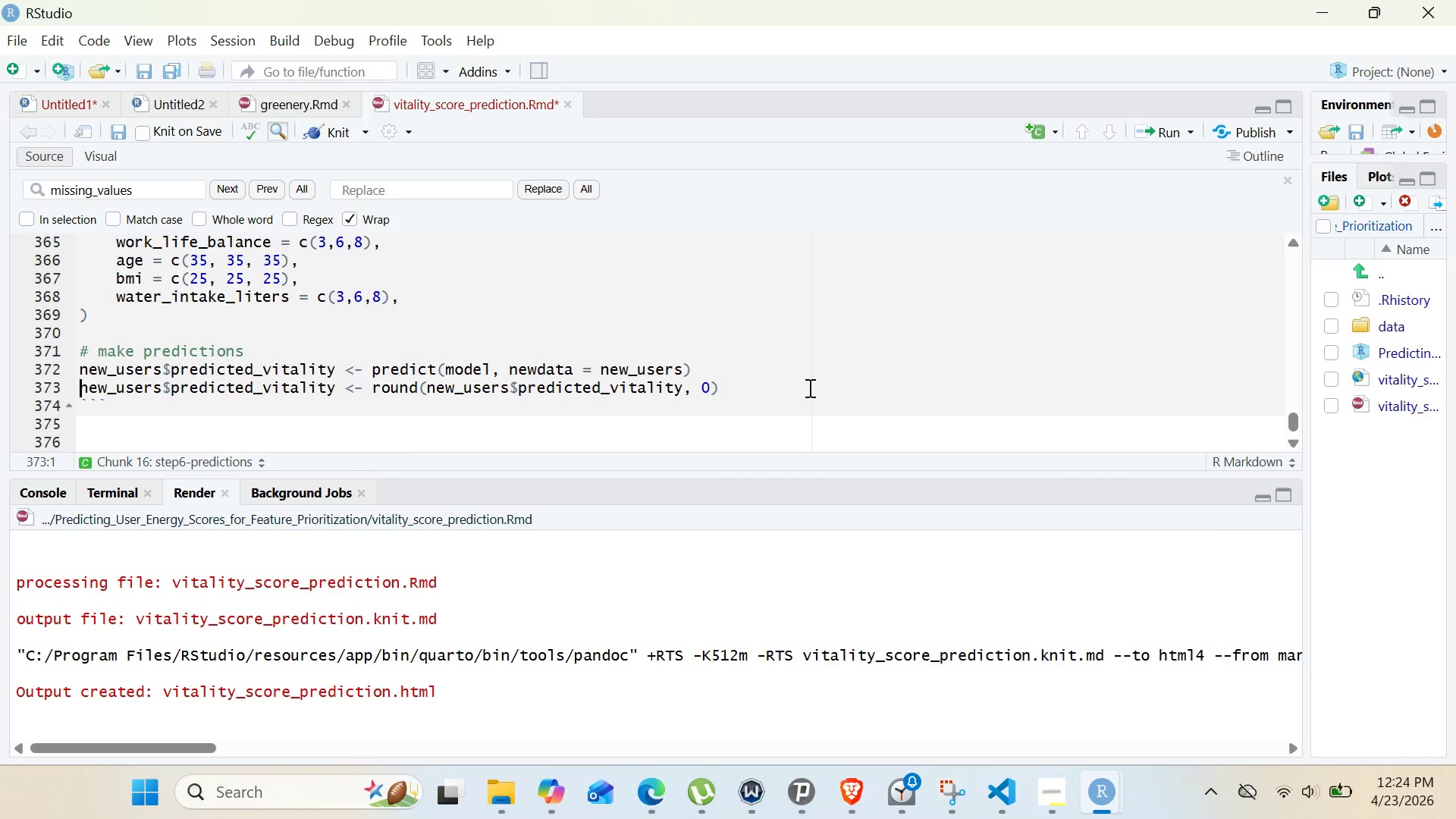 
left_click([808, 388])
 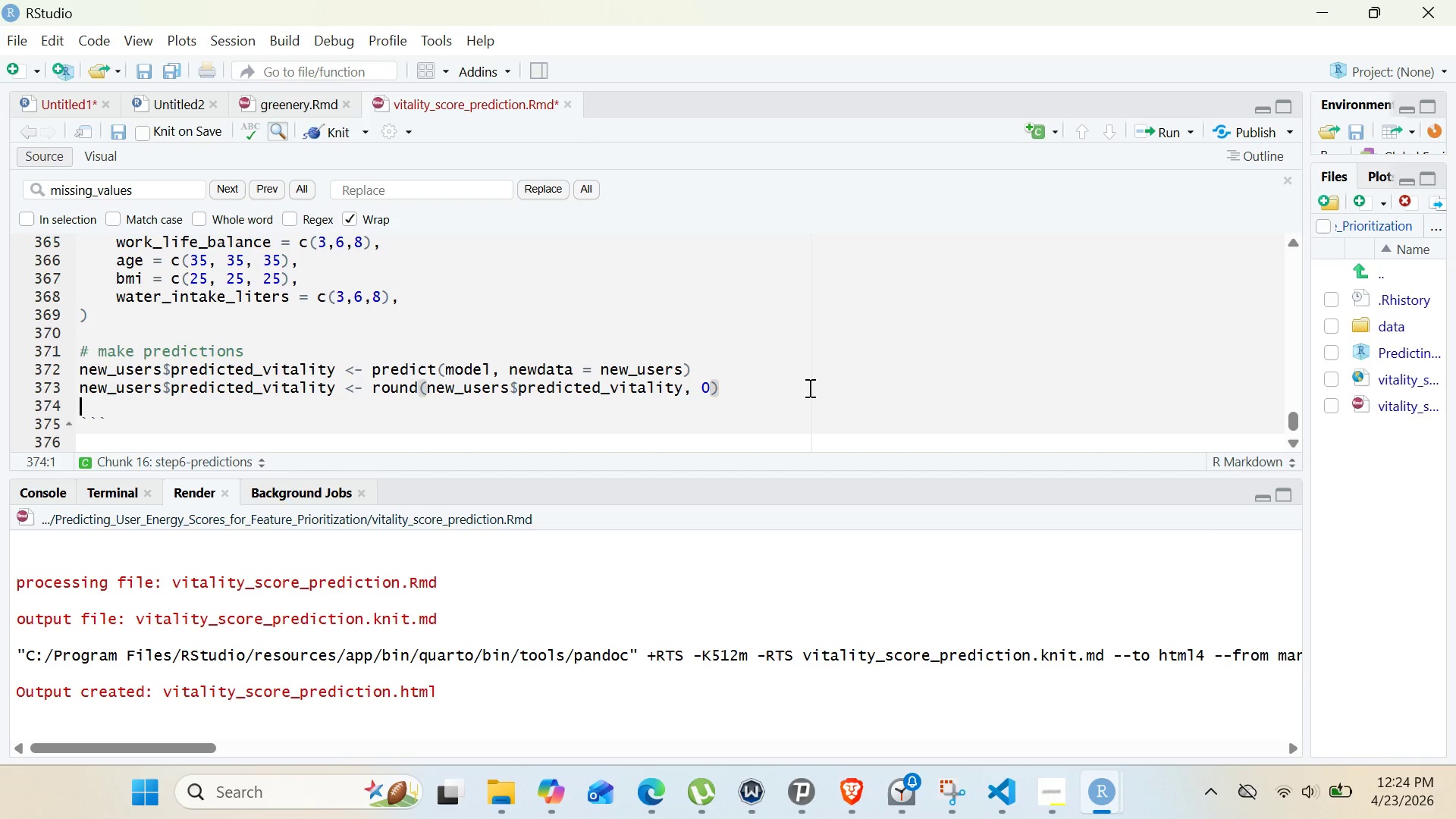 
key(Enter)
 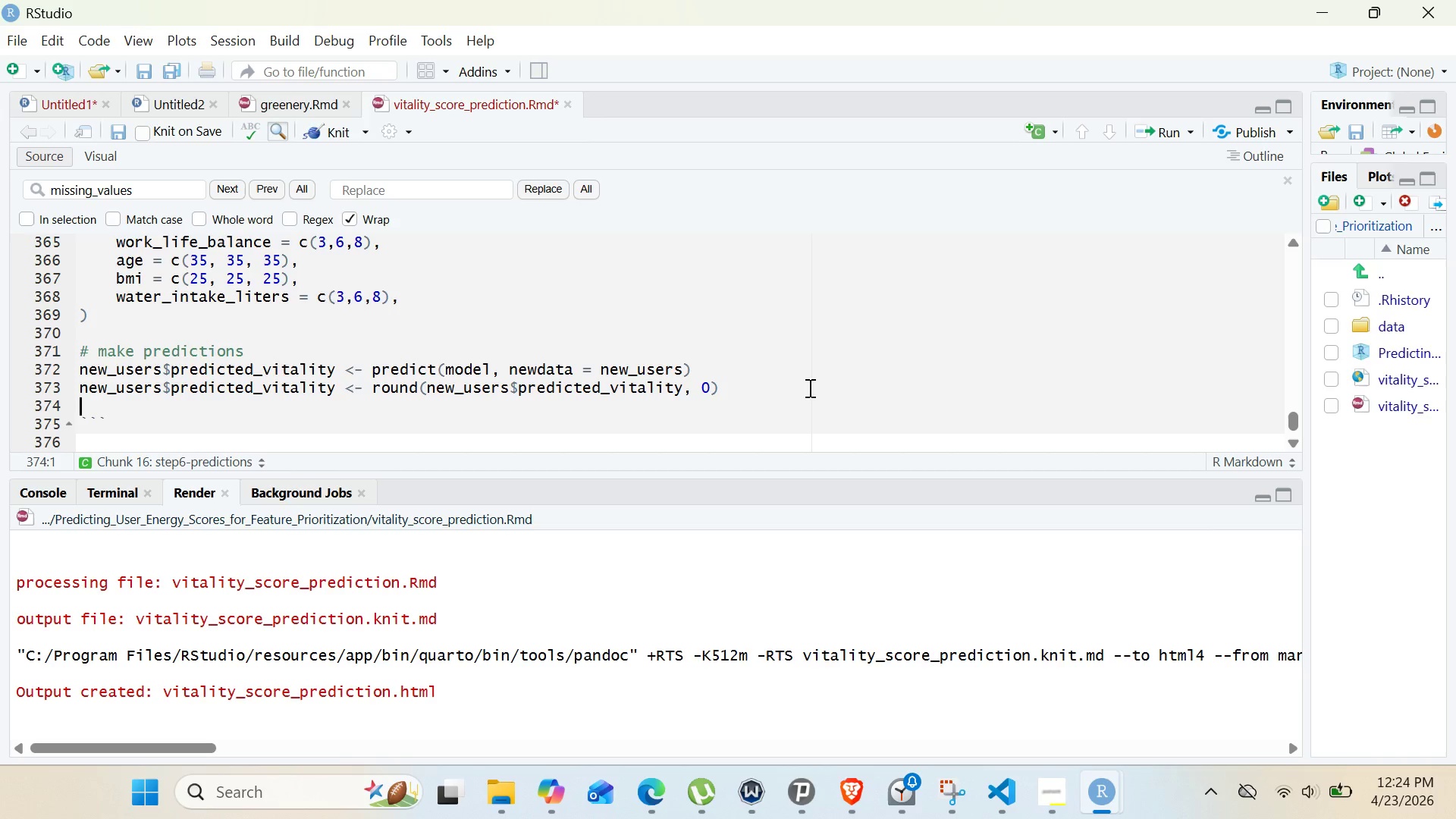 
key(Enter)
 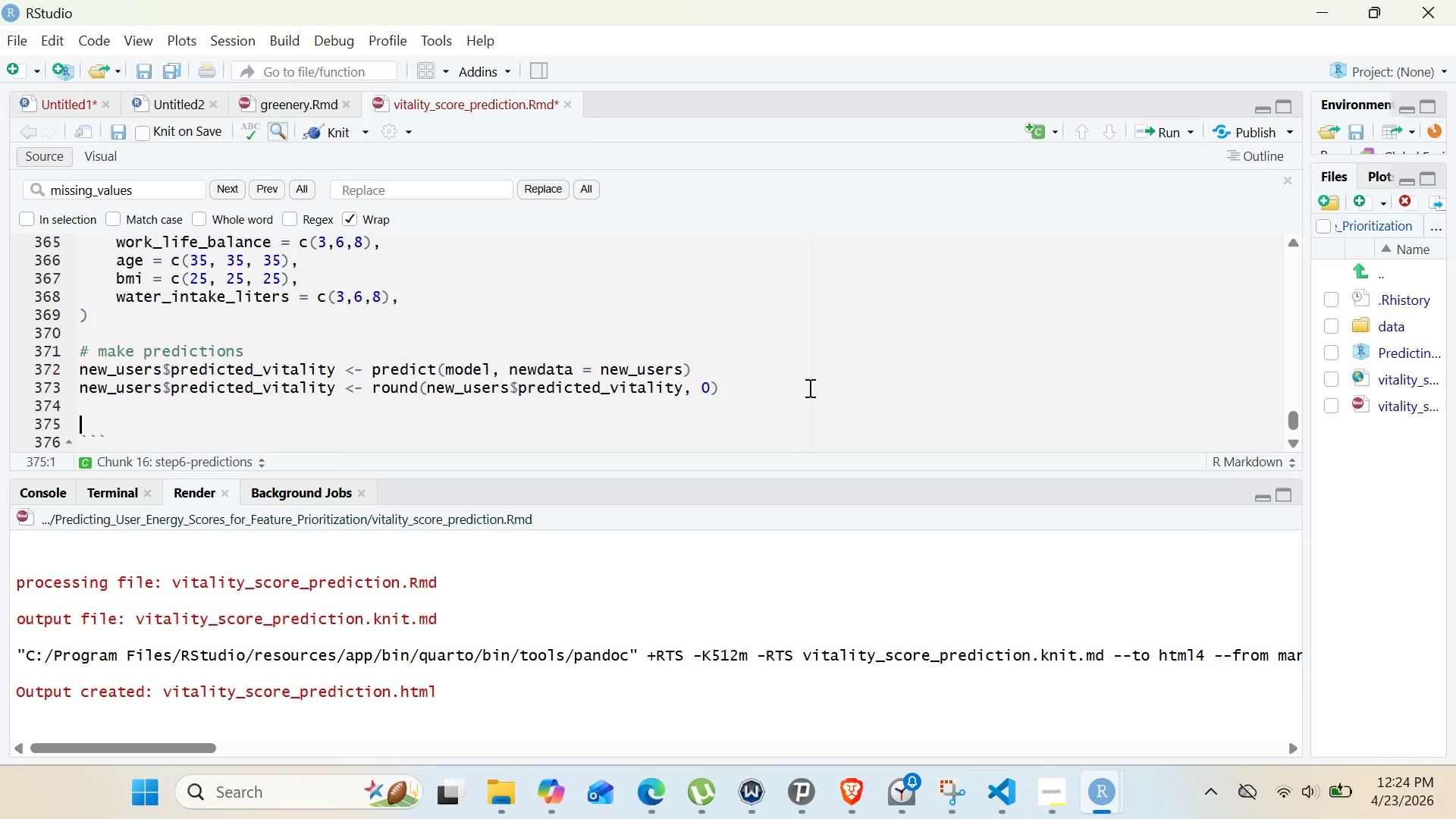 
type(kab)
 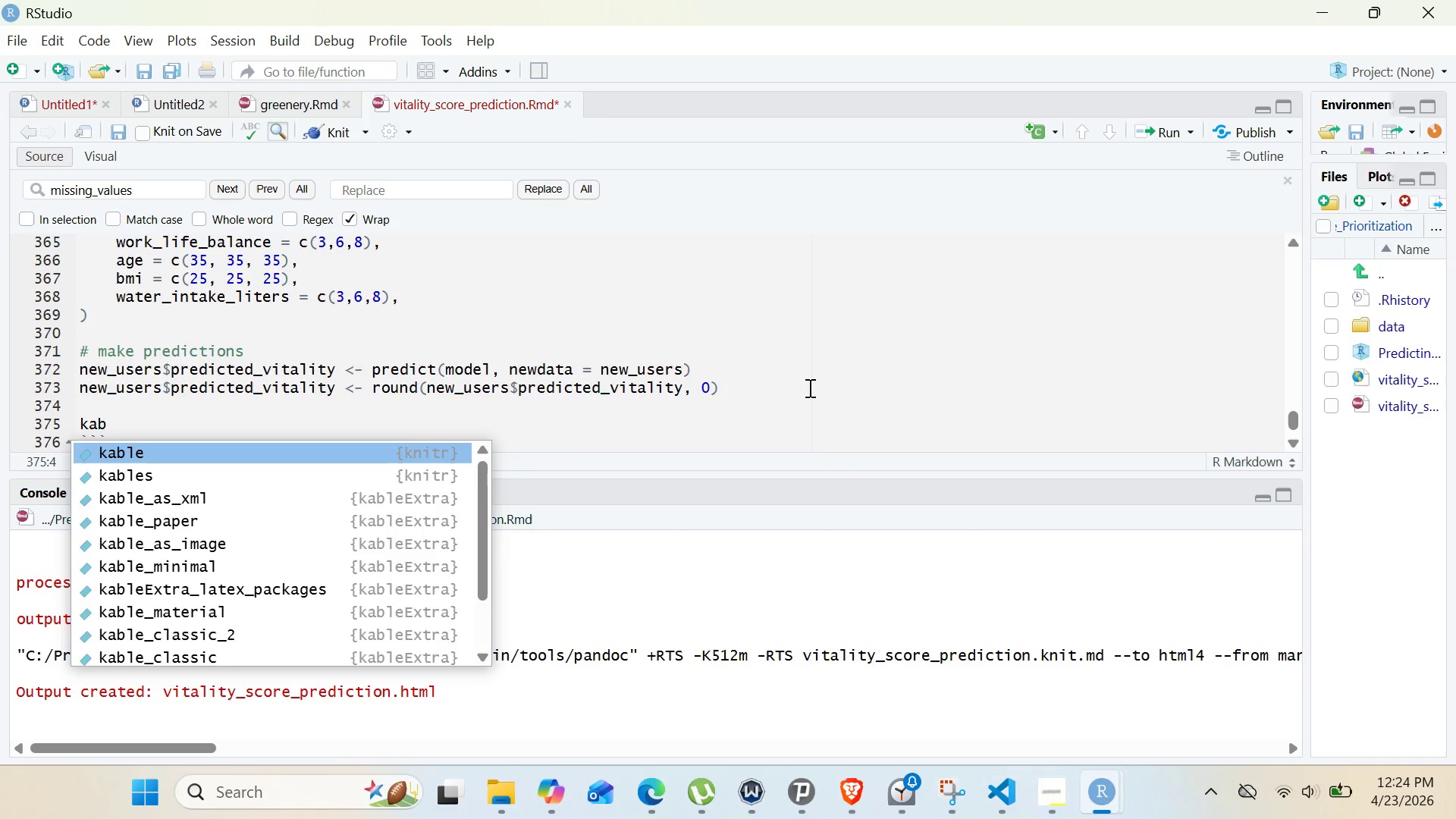 
key(Enter)
 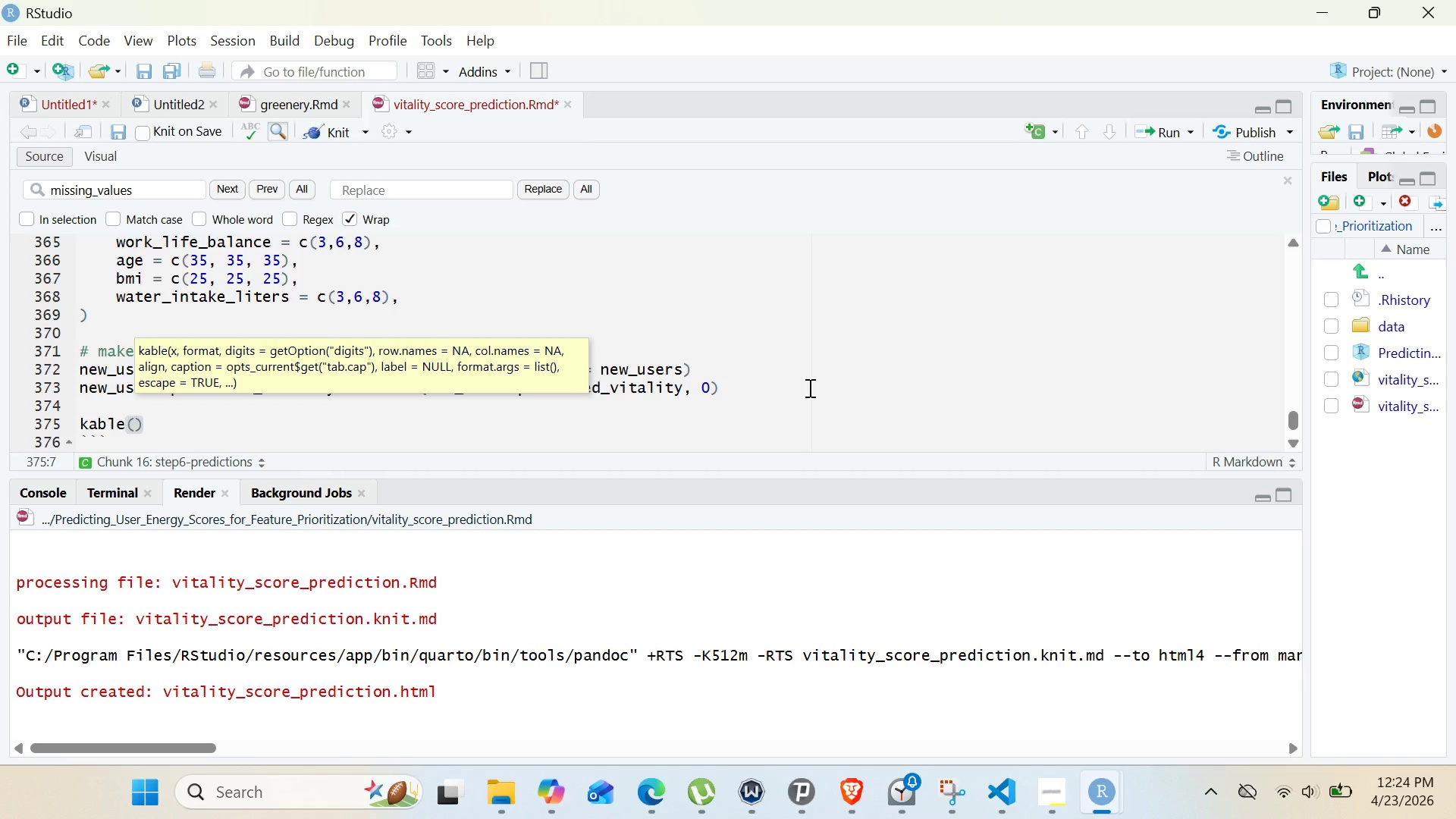 
type(new)
 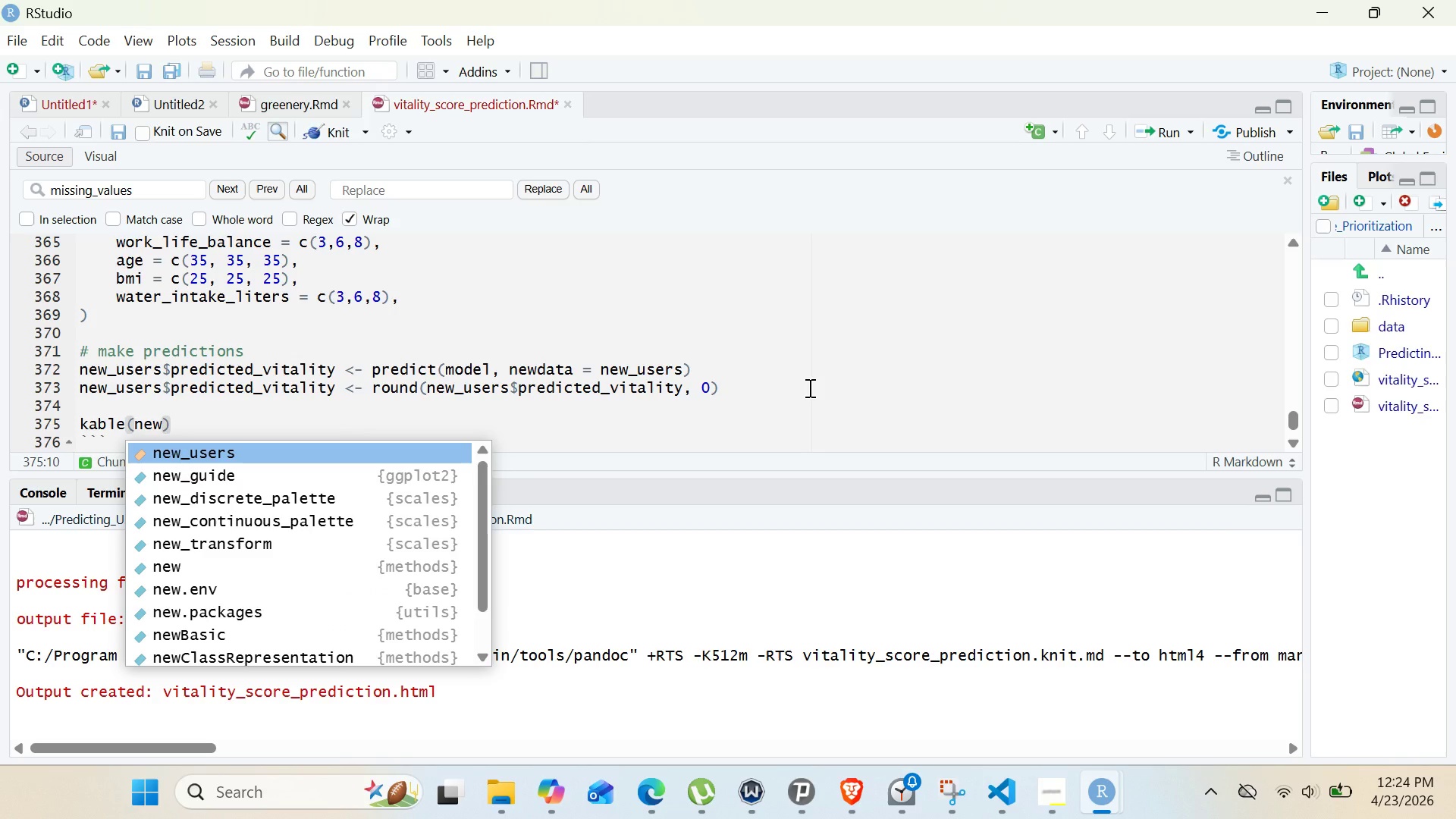 
hold_key(key=ShiftRight, duration=0.31)
 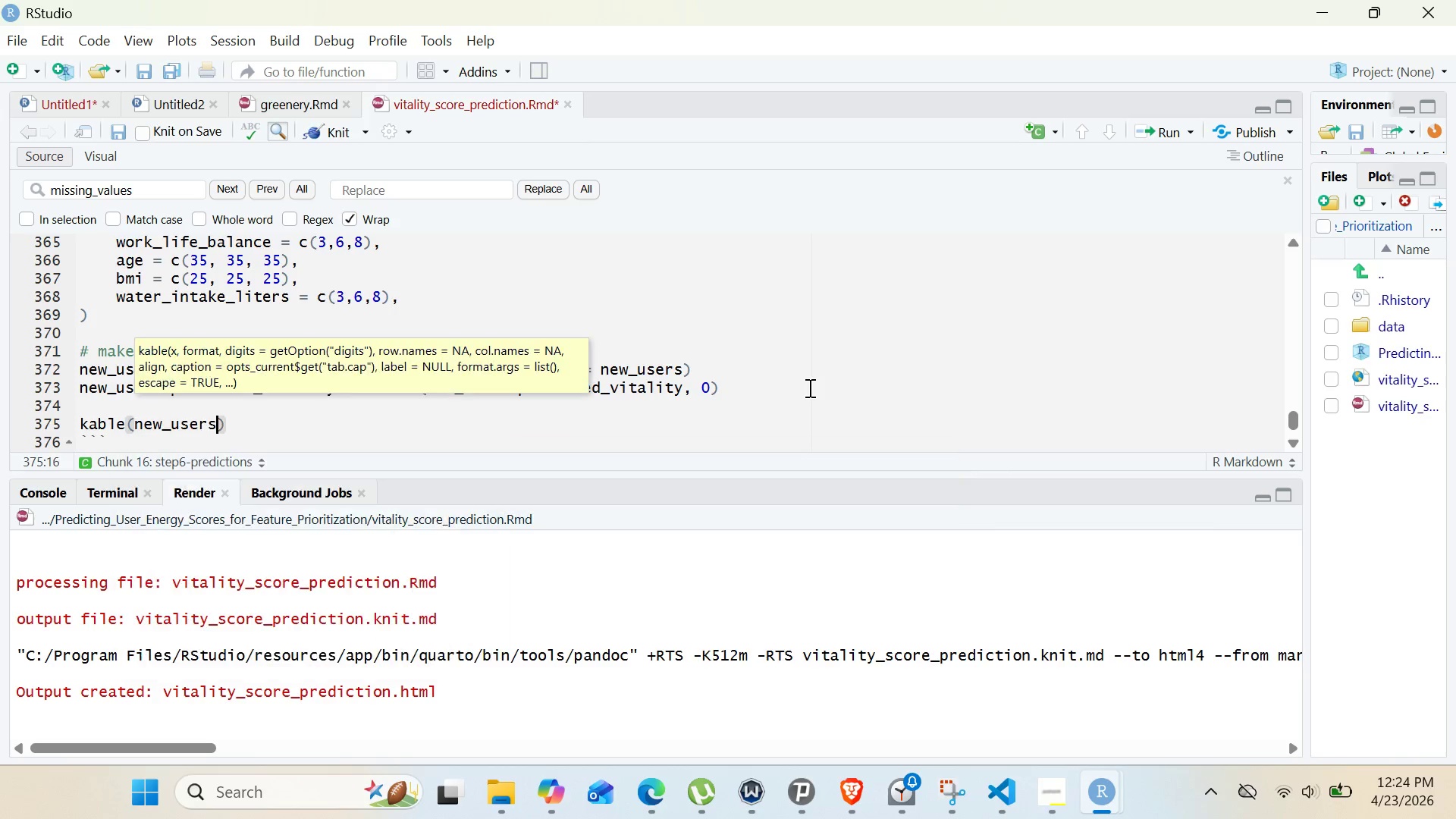 
key(Enter)
 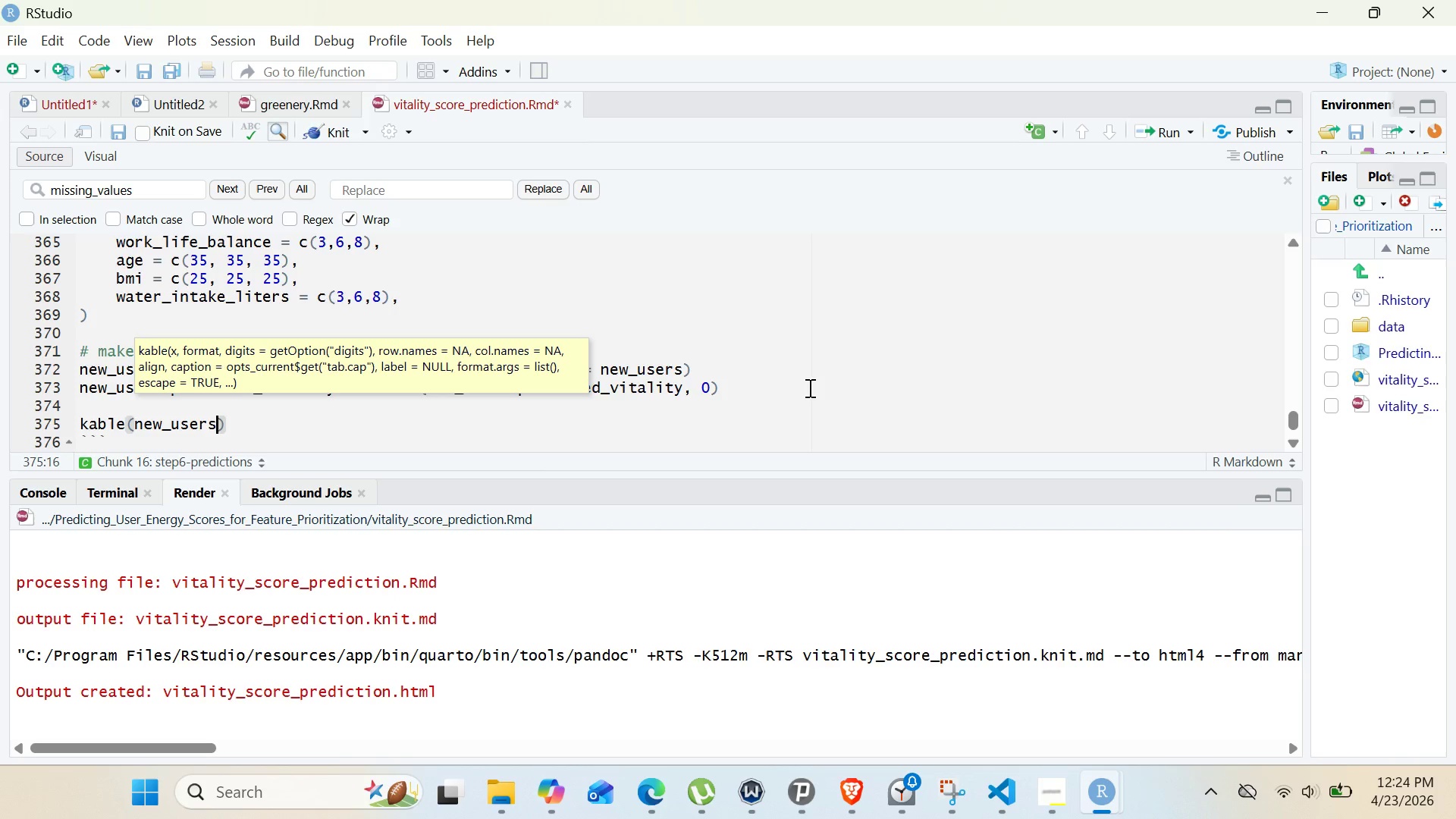 
type(, cap)
 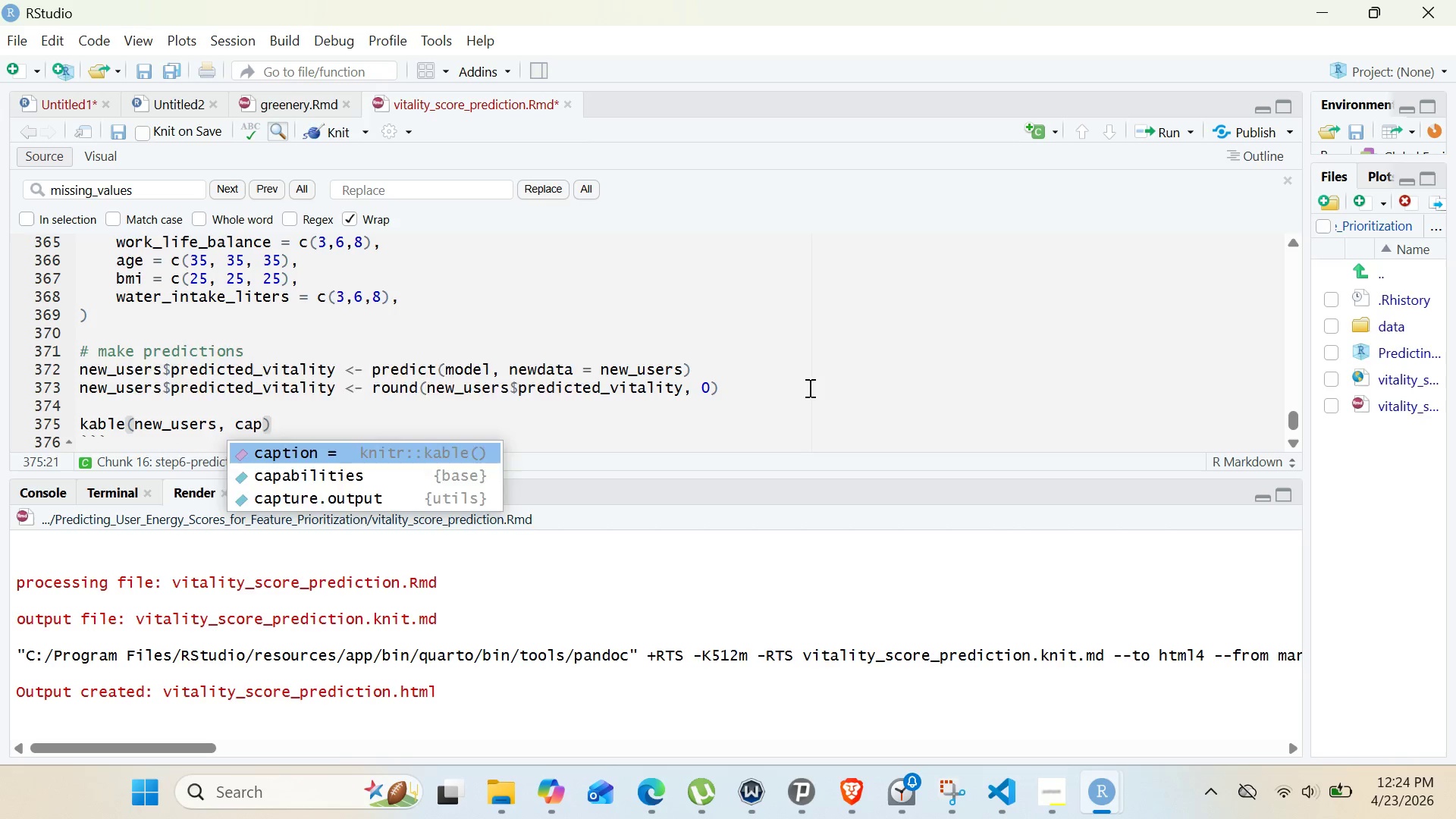 
key(Enter)
 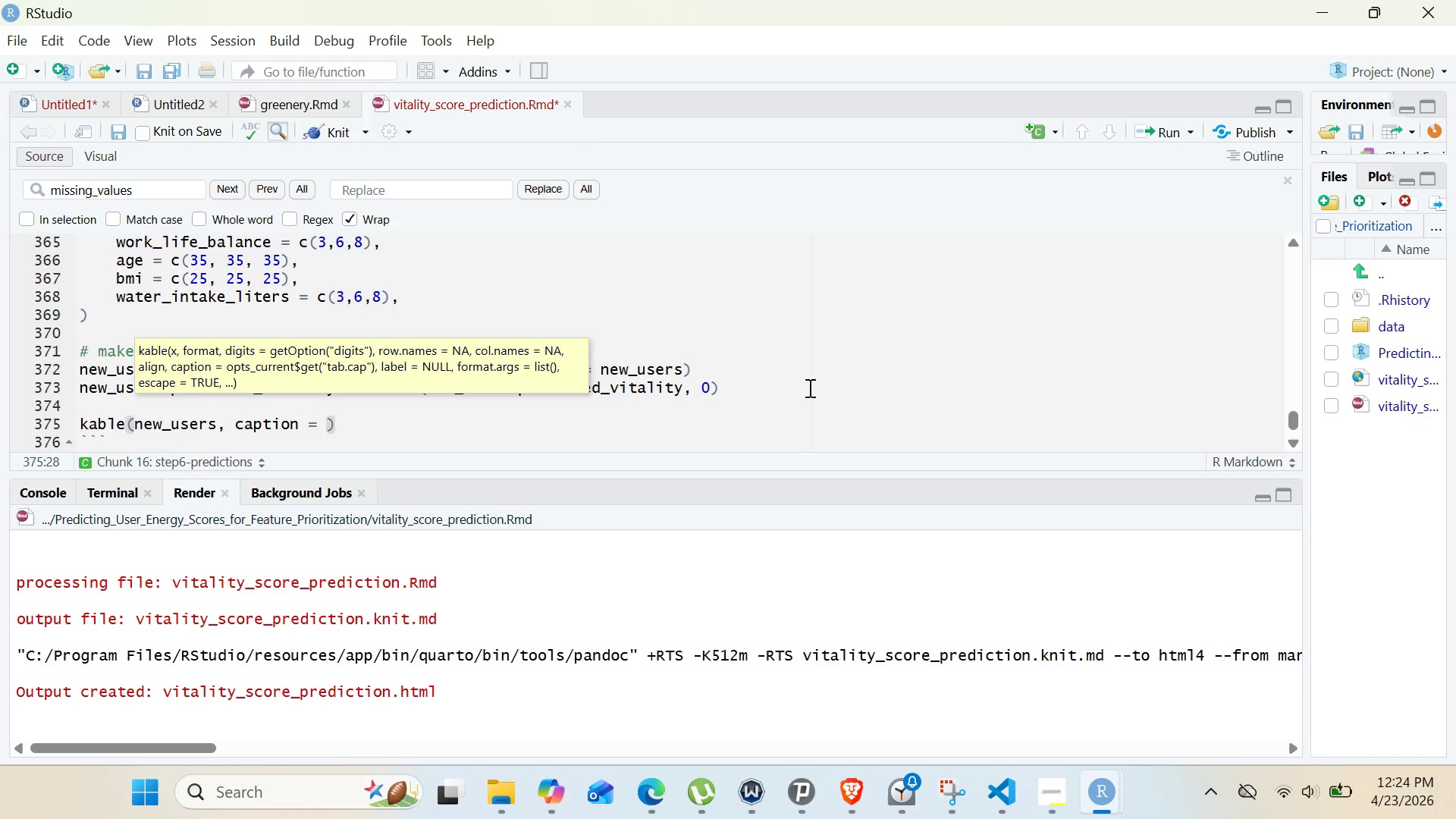 
type("Sample Predictions: Different User Profiles)
 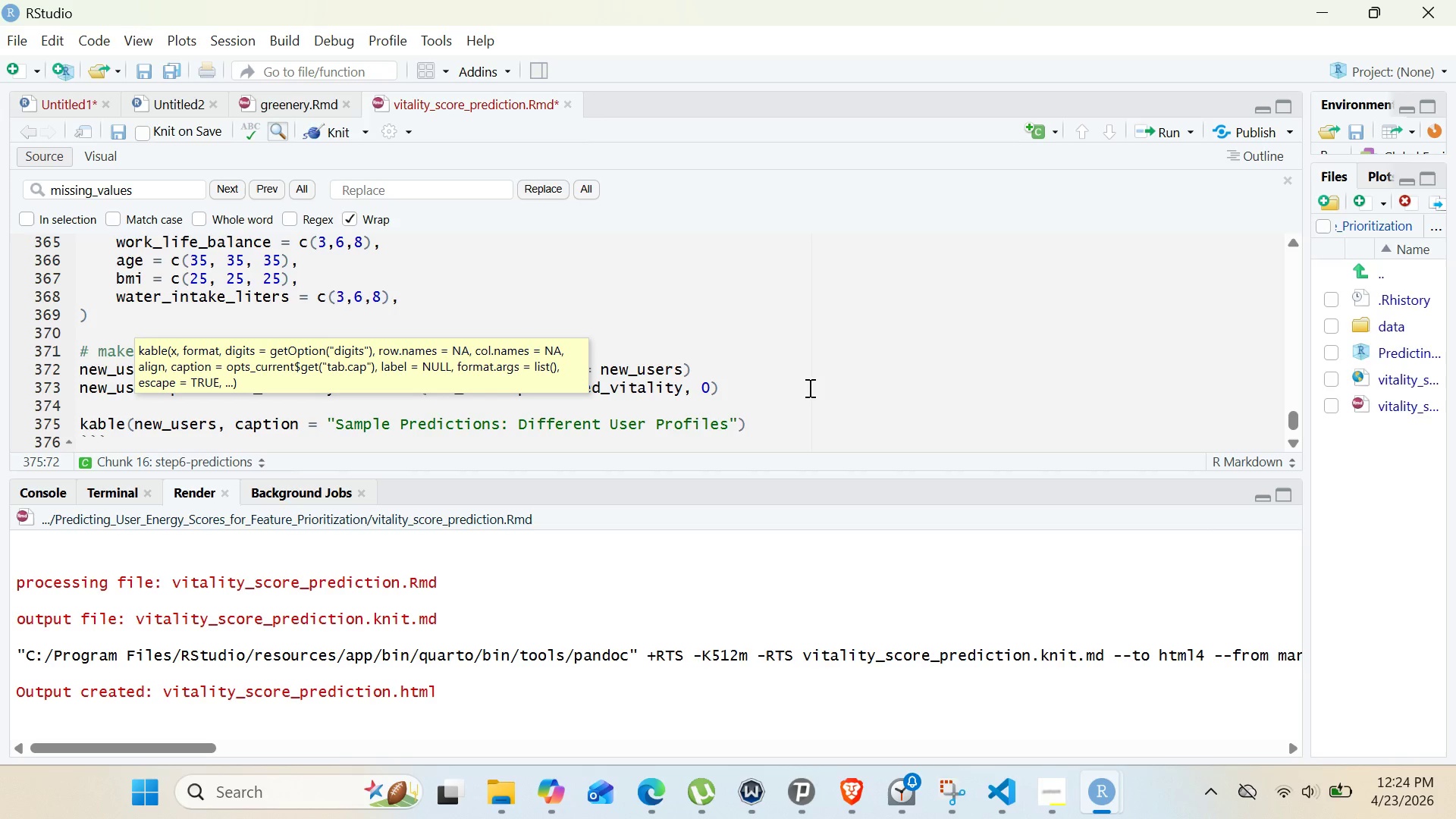 
key(ArrowRight)
 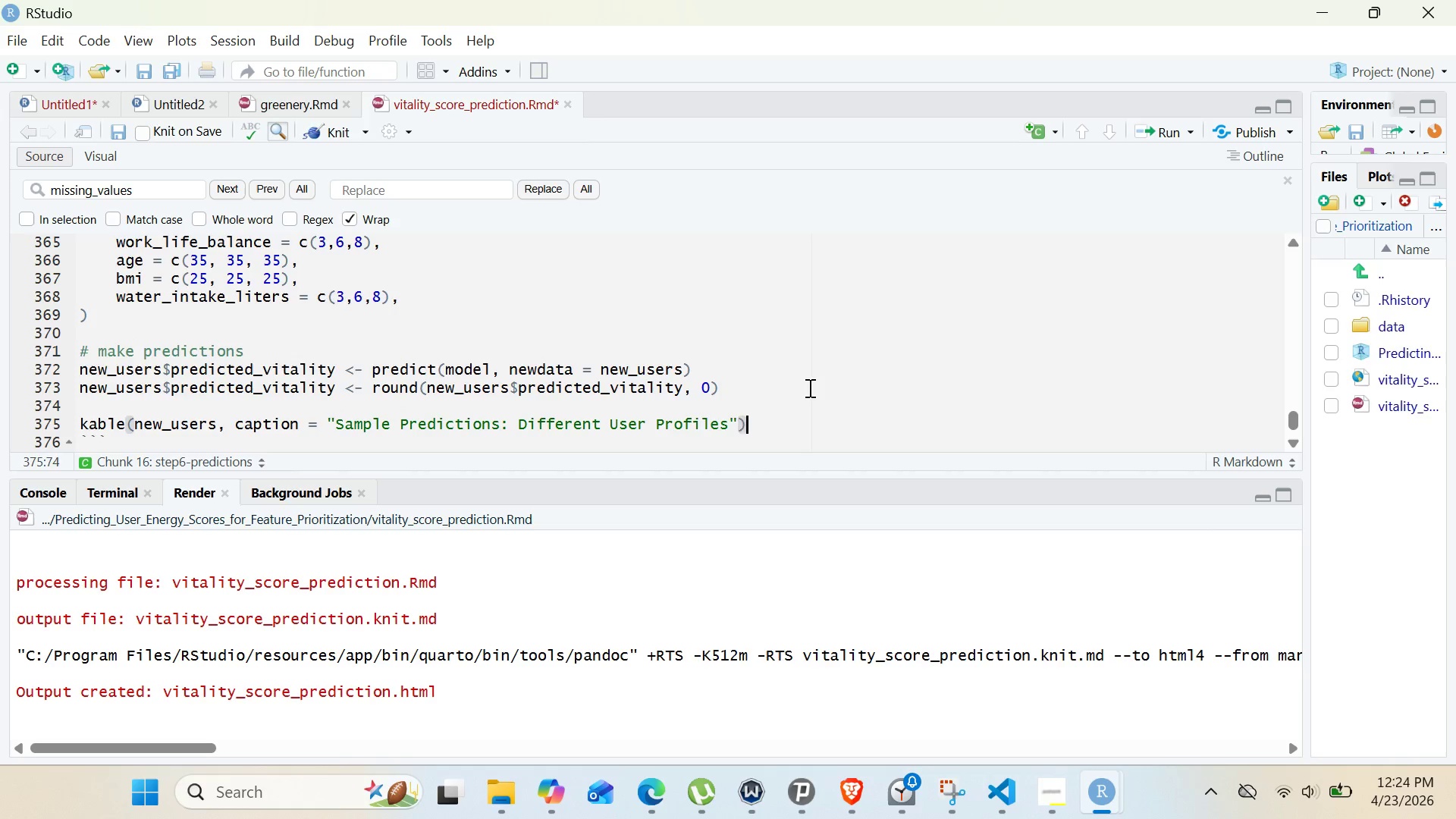 
key(ArrowRight)
 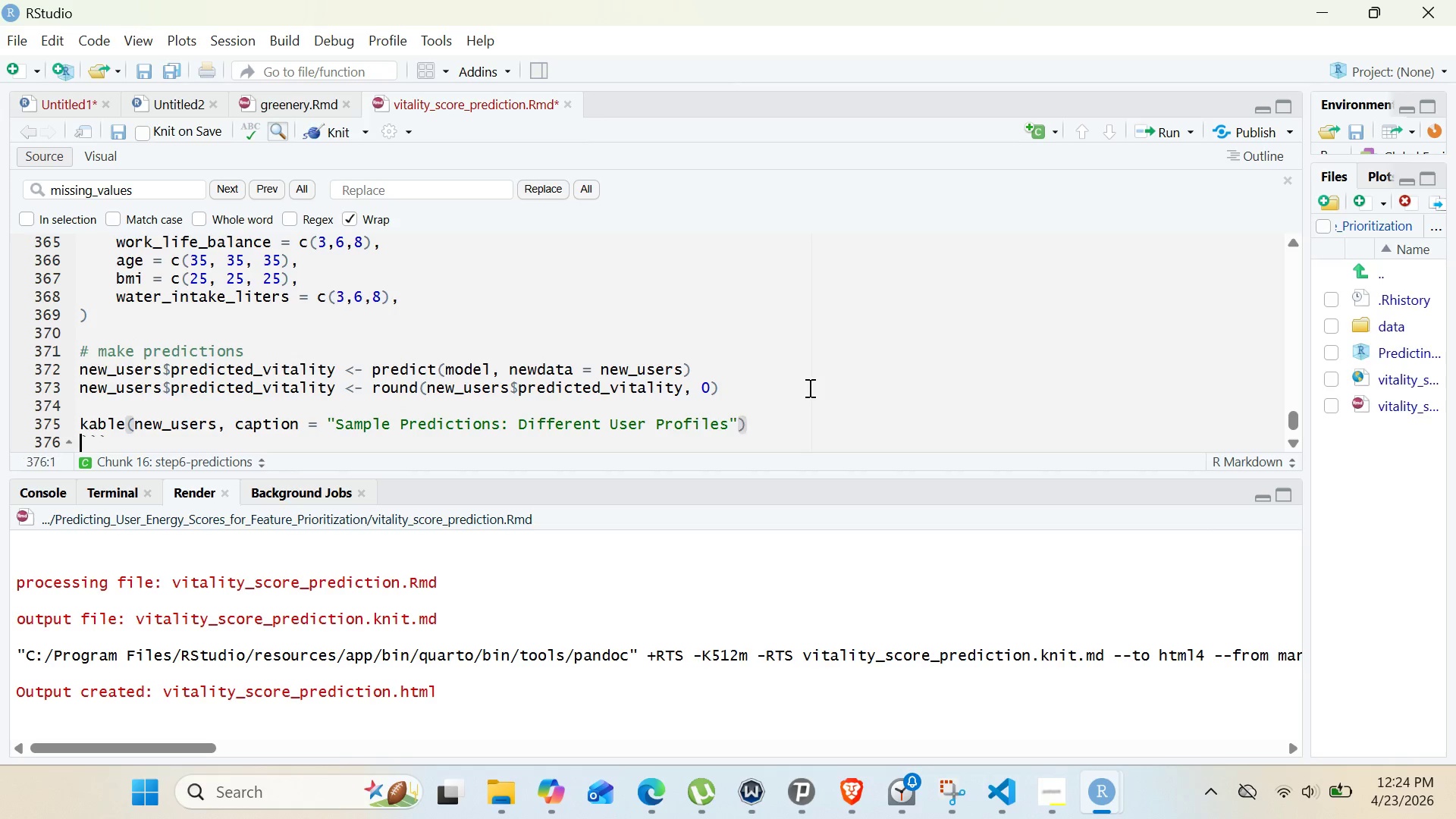 
key(ArrowRight)
 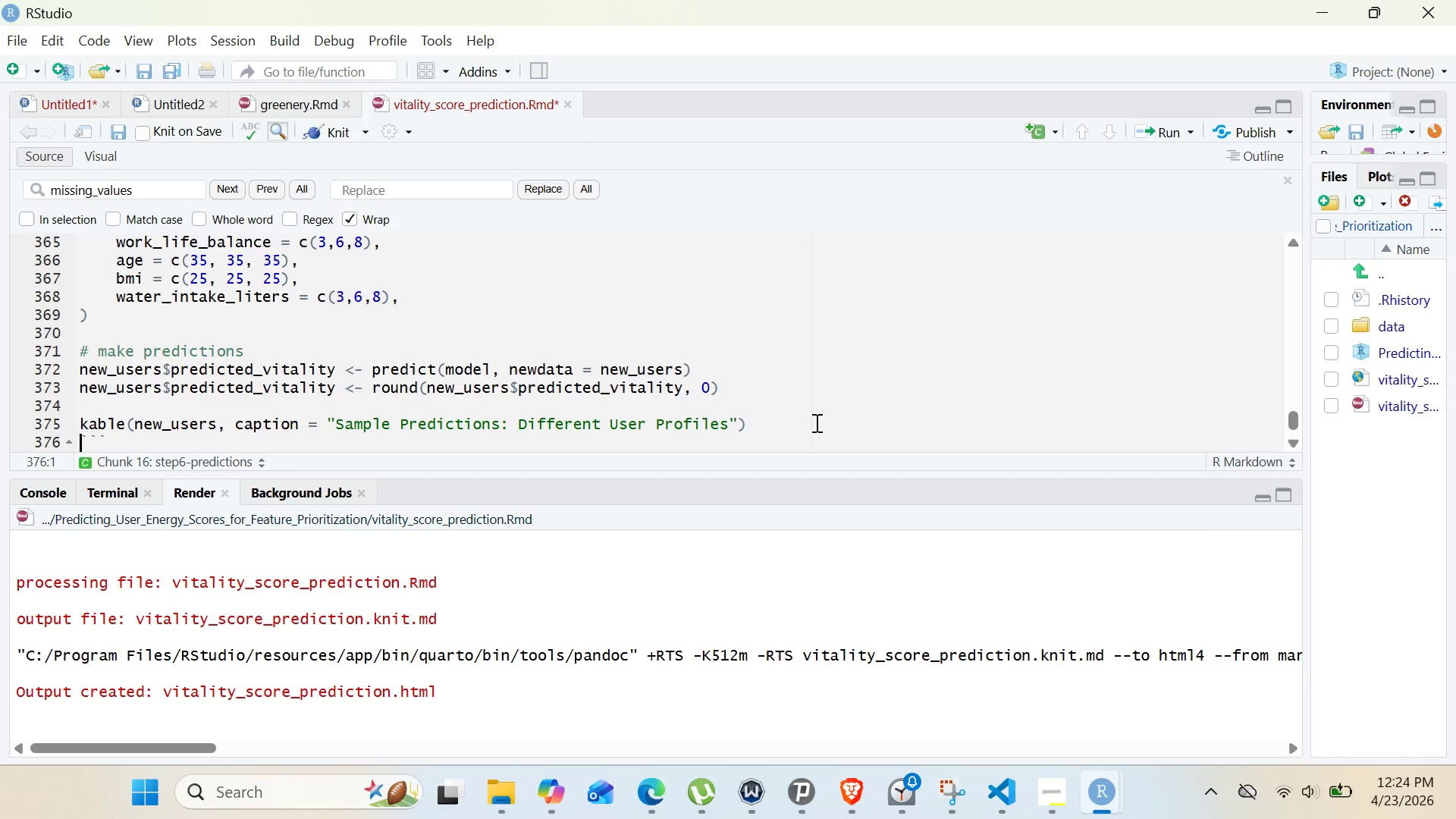 
left_click([815, 423])
 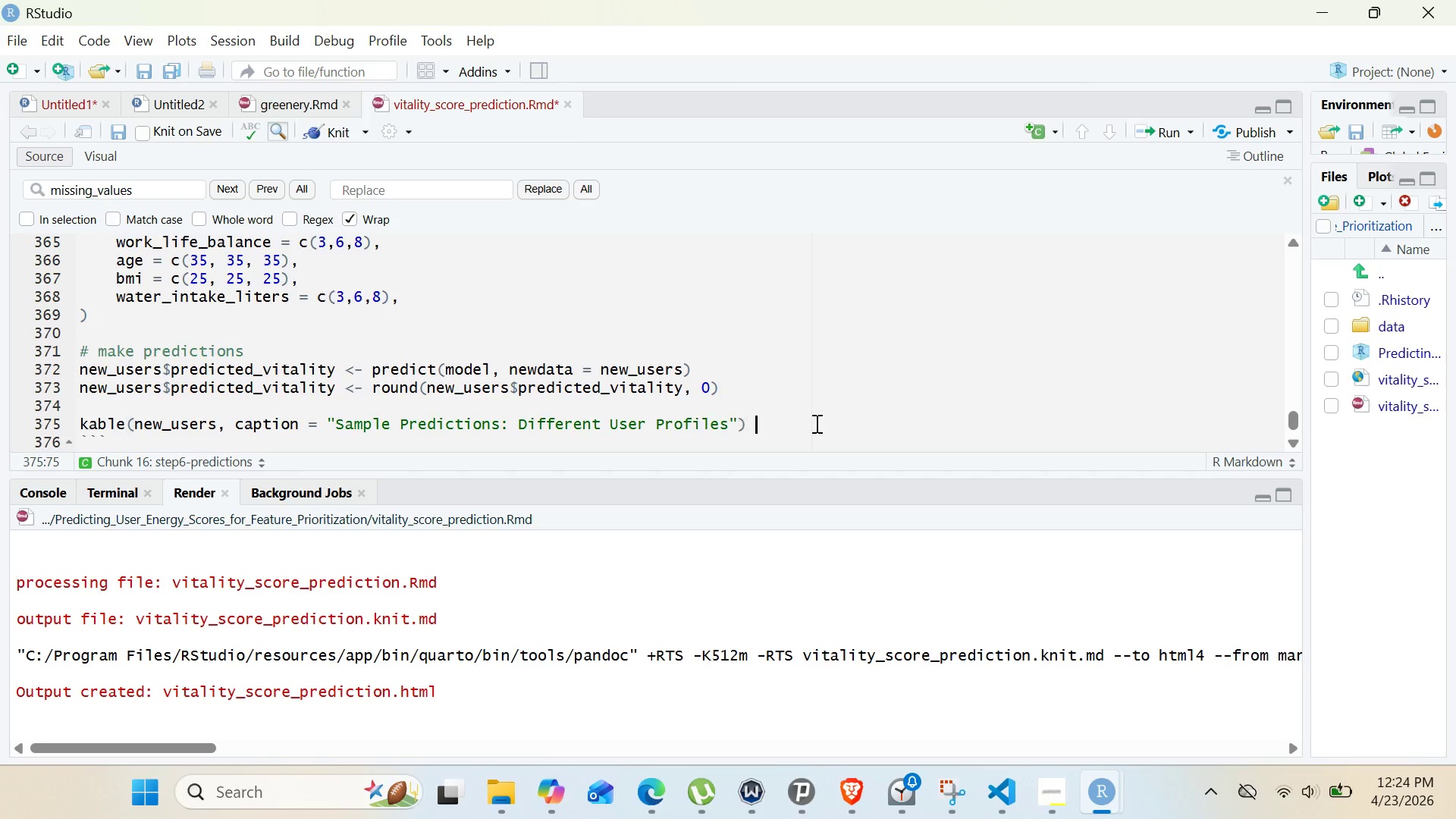 
key(Space)
 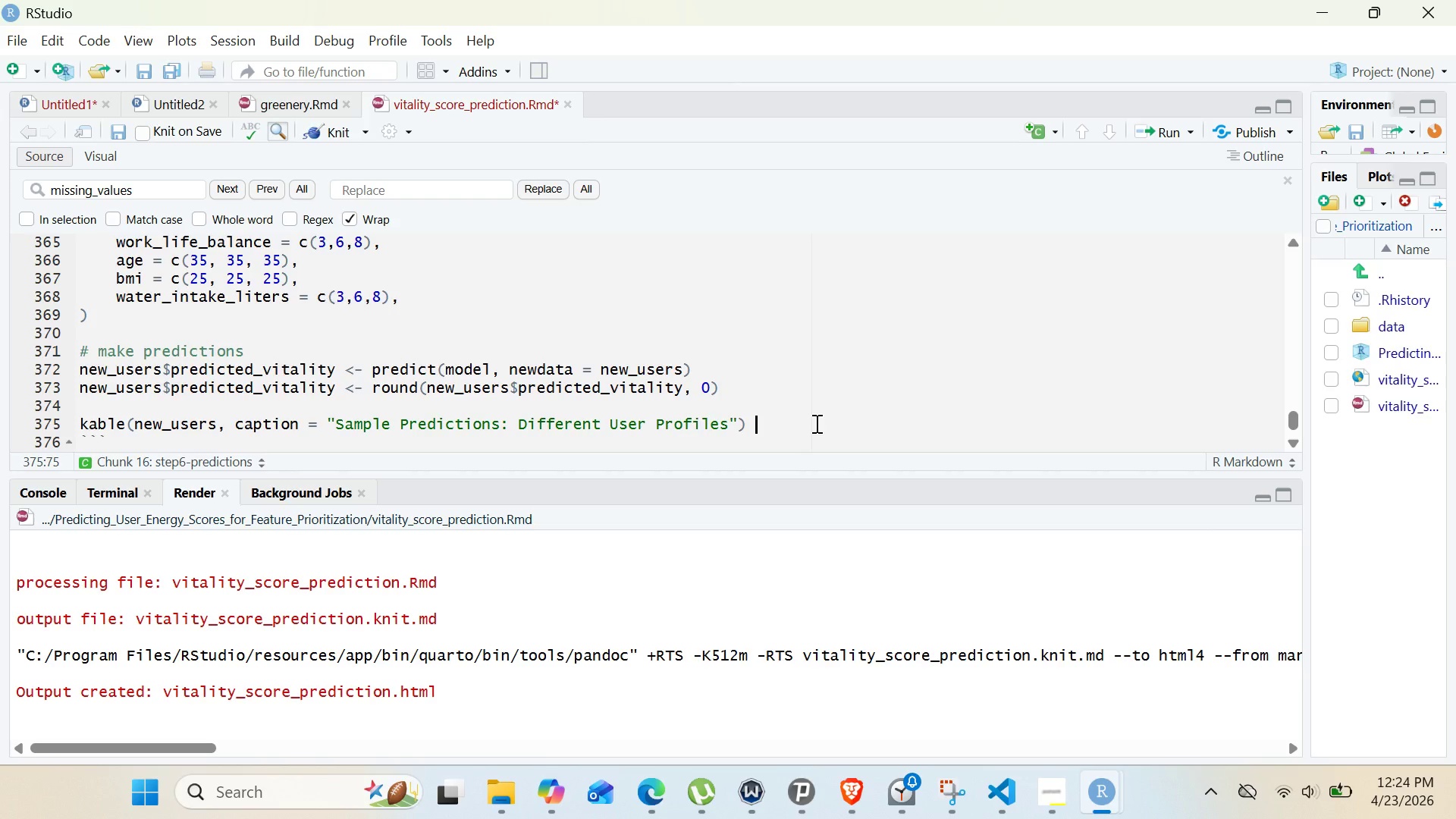 
key(Shift+5)
 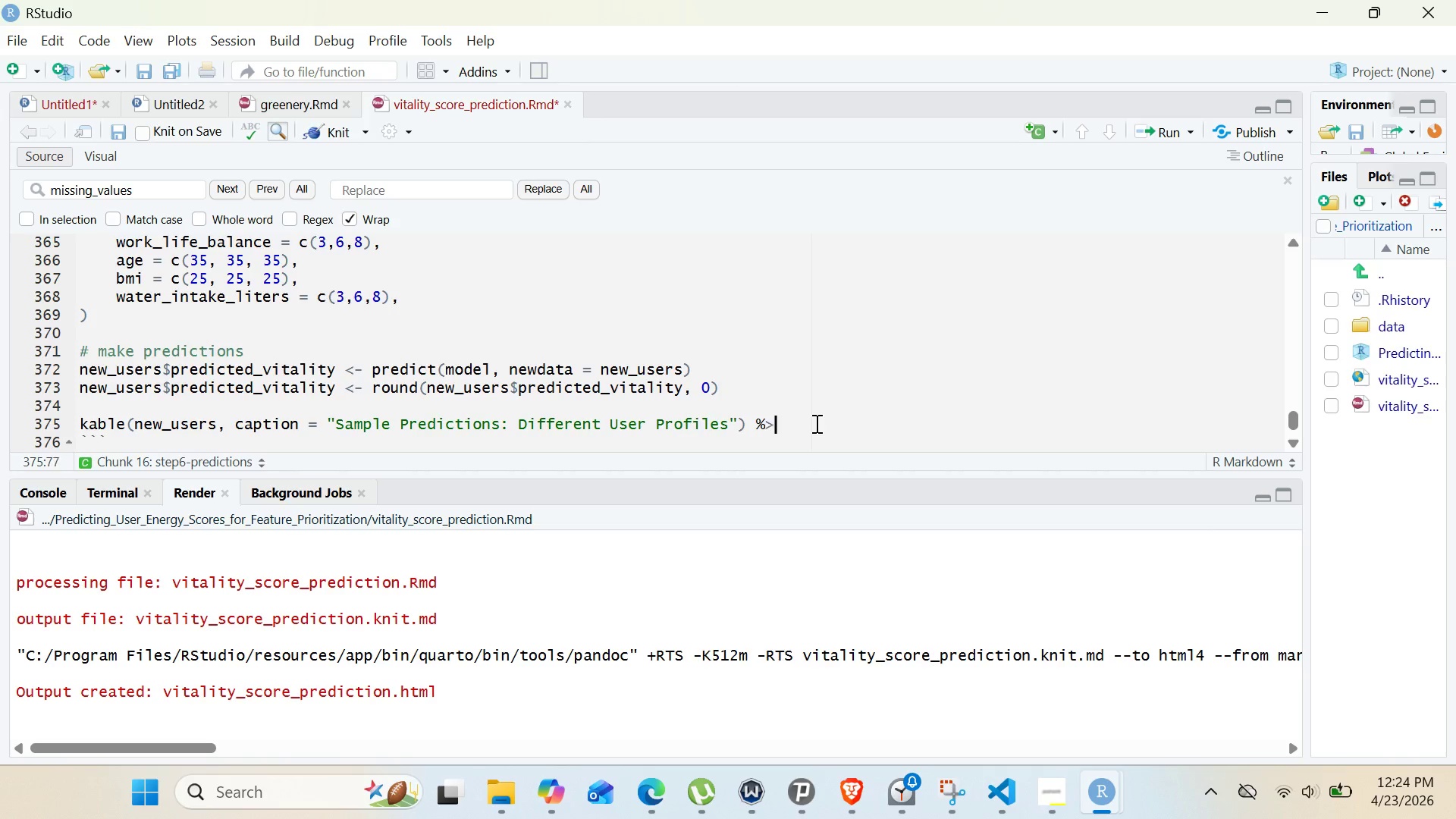 
key(Shift+Period)
 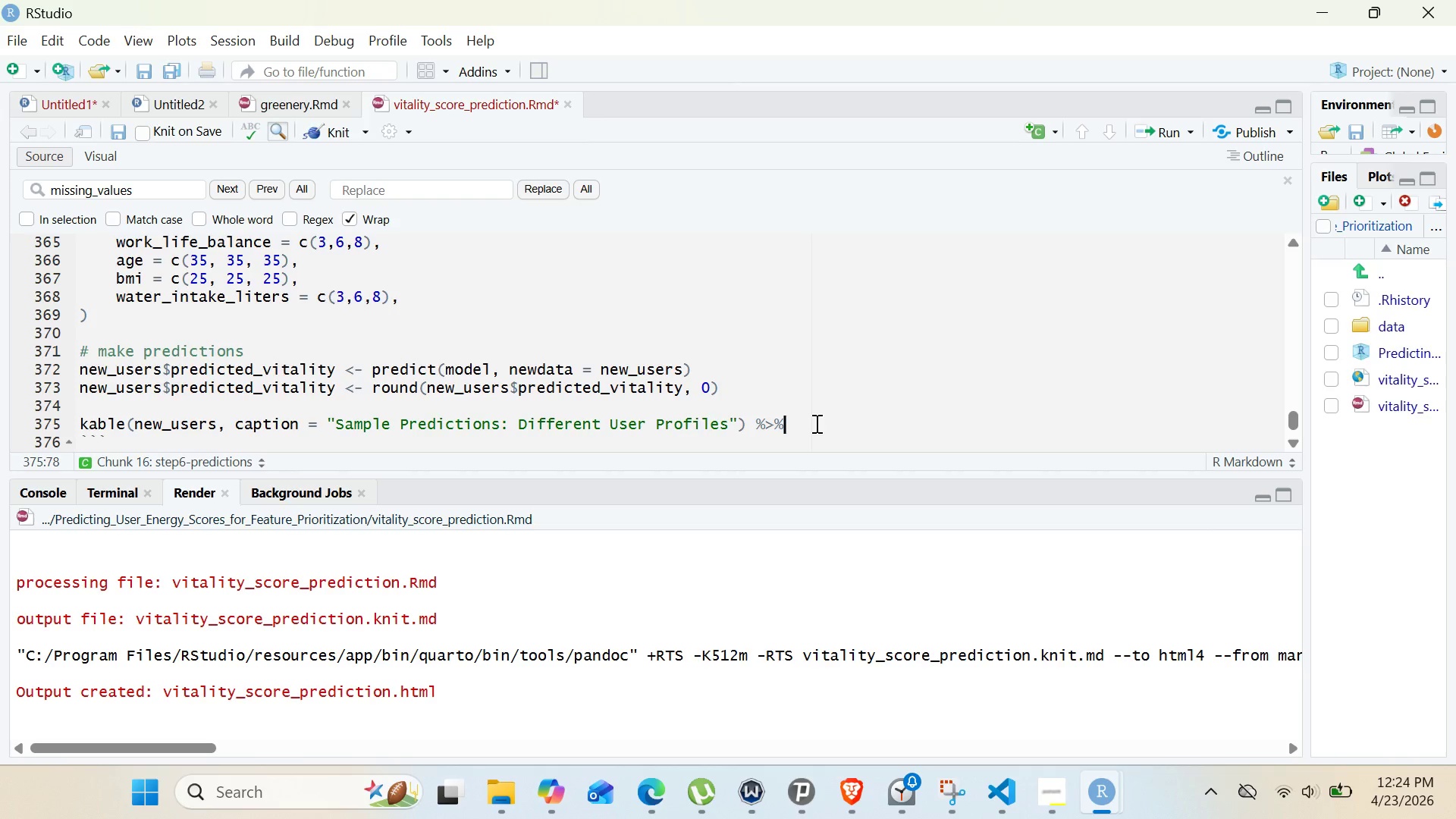 
key(Shift+5)
 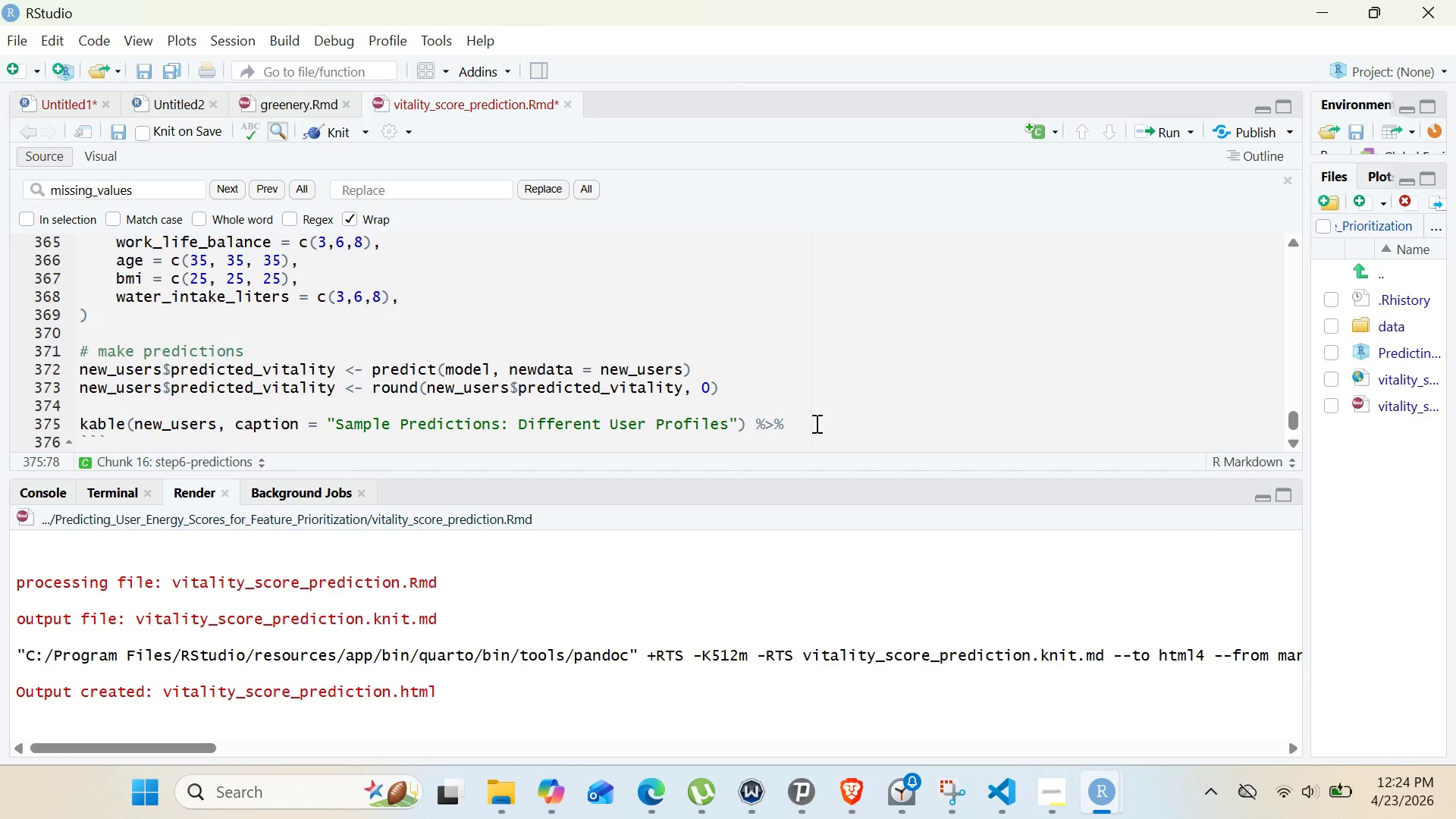 
key(Enter)
 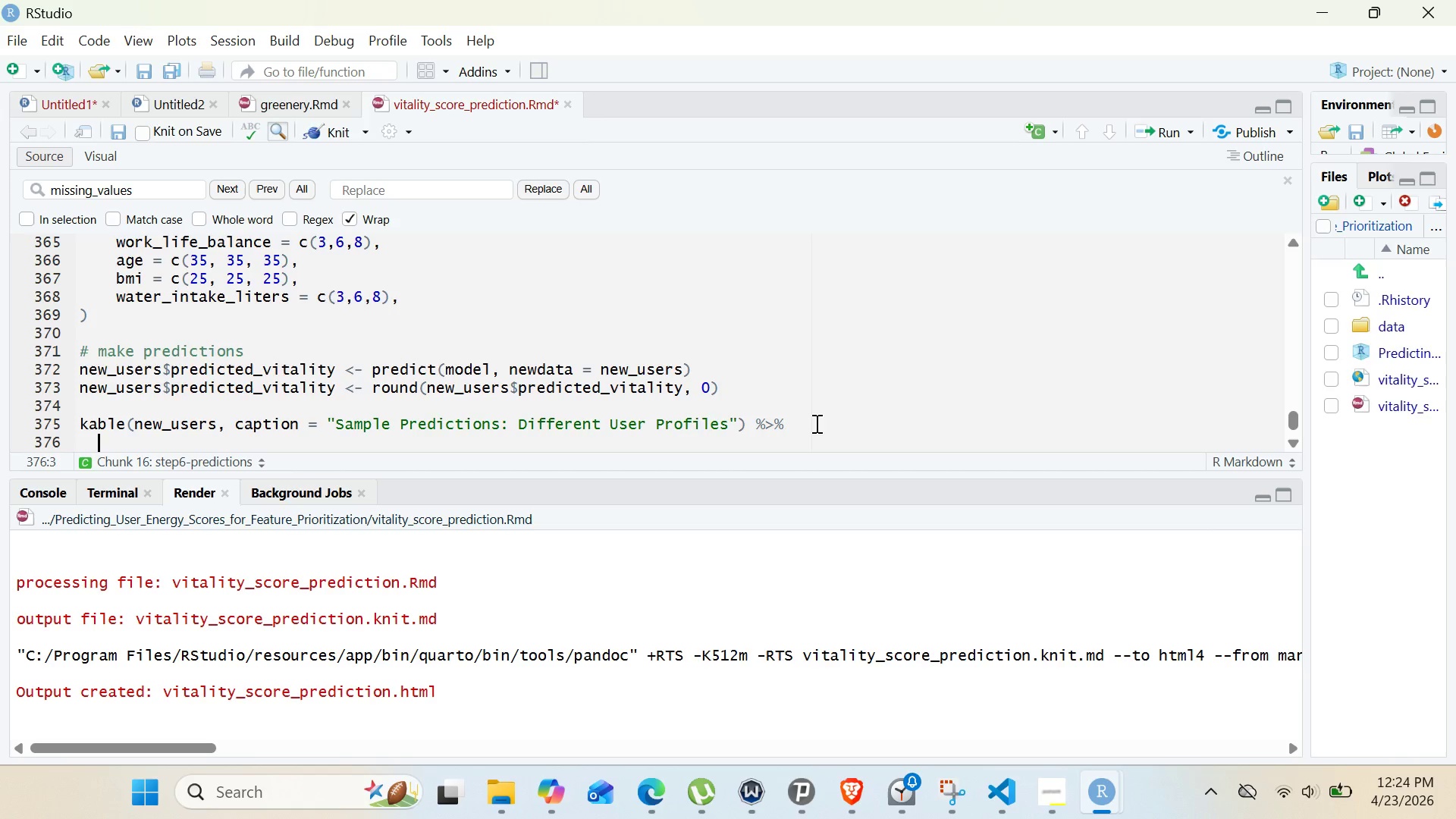 
type(kable_)
 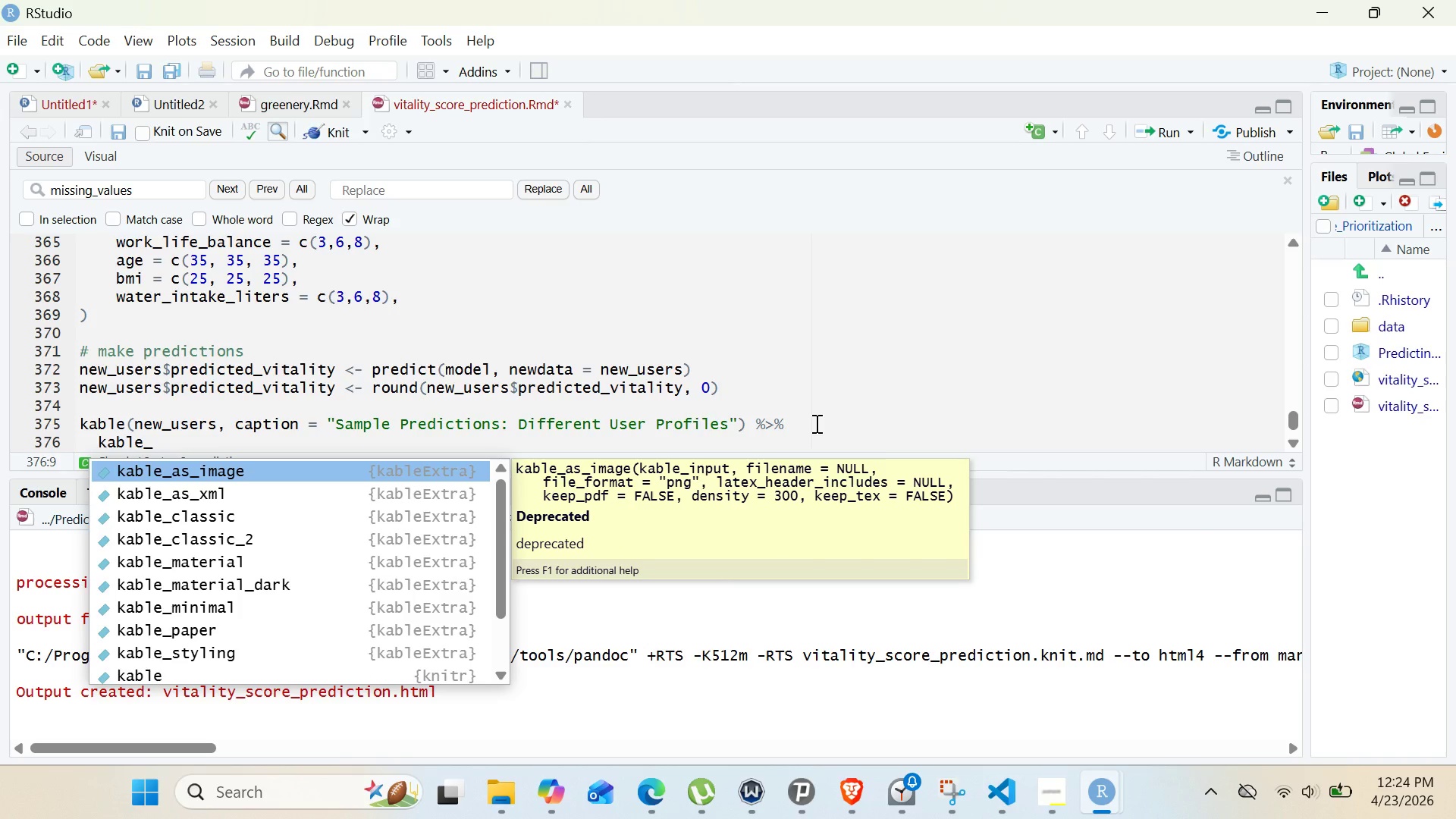 
hold_key(key=ArrowDown, duration=0.66)
 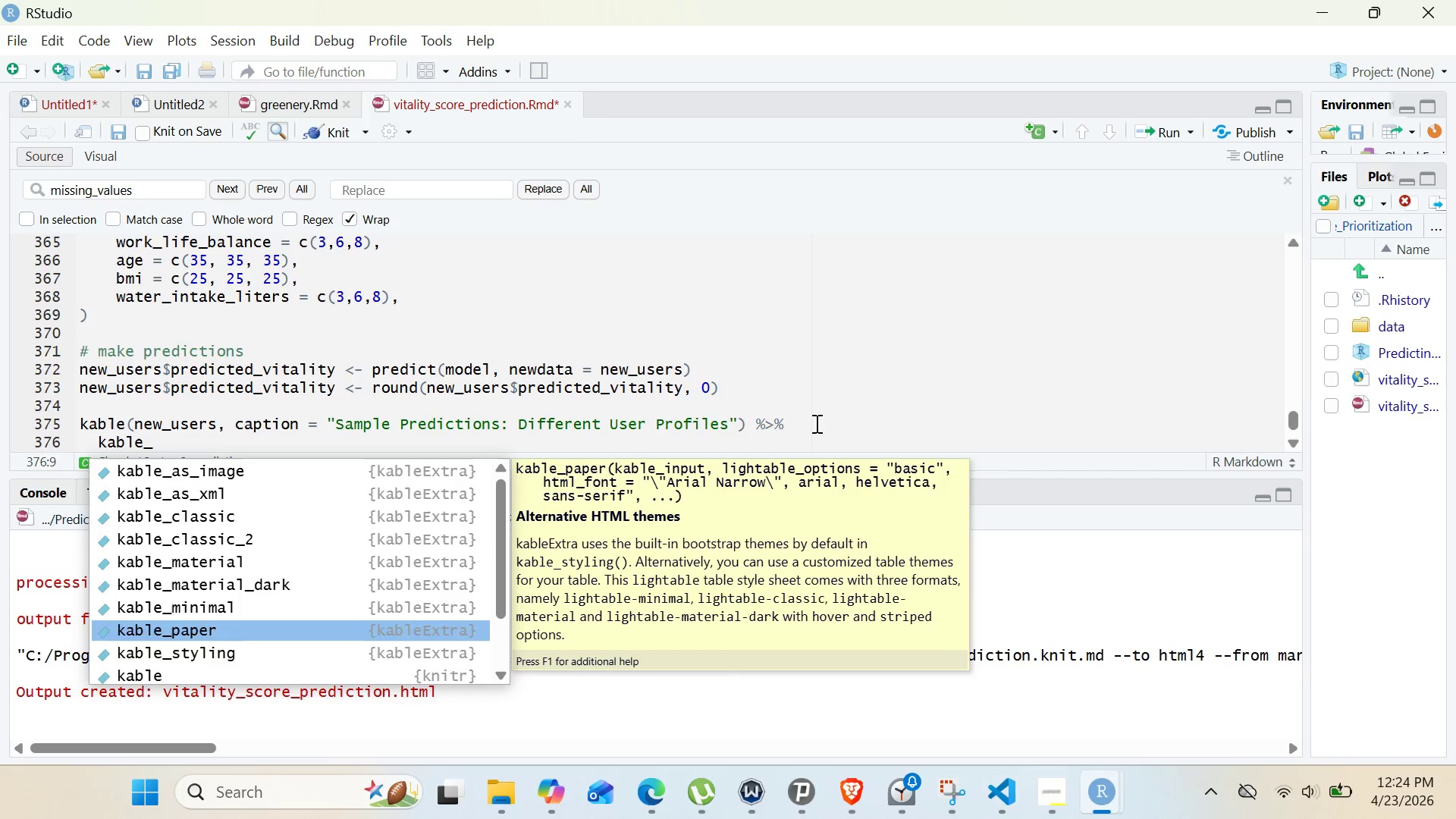 
key(ArrowDown)
 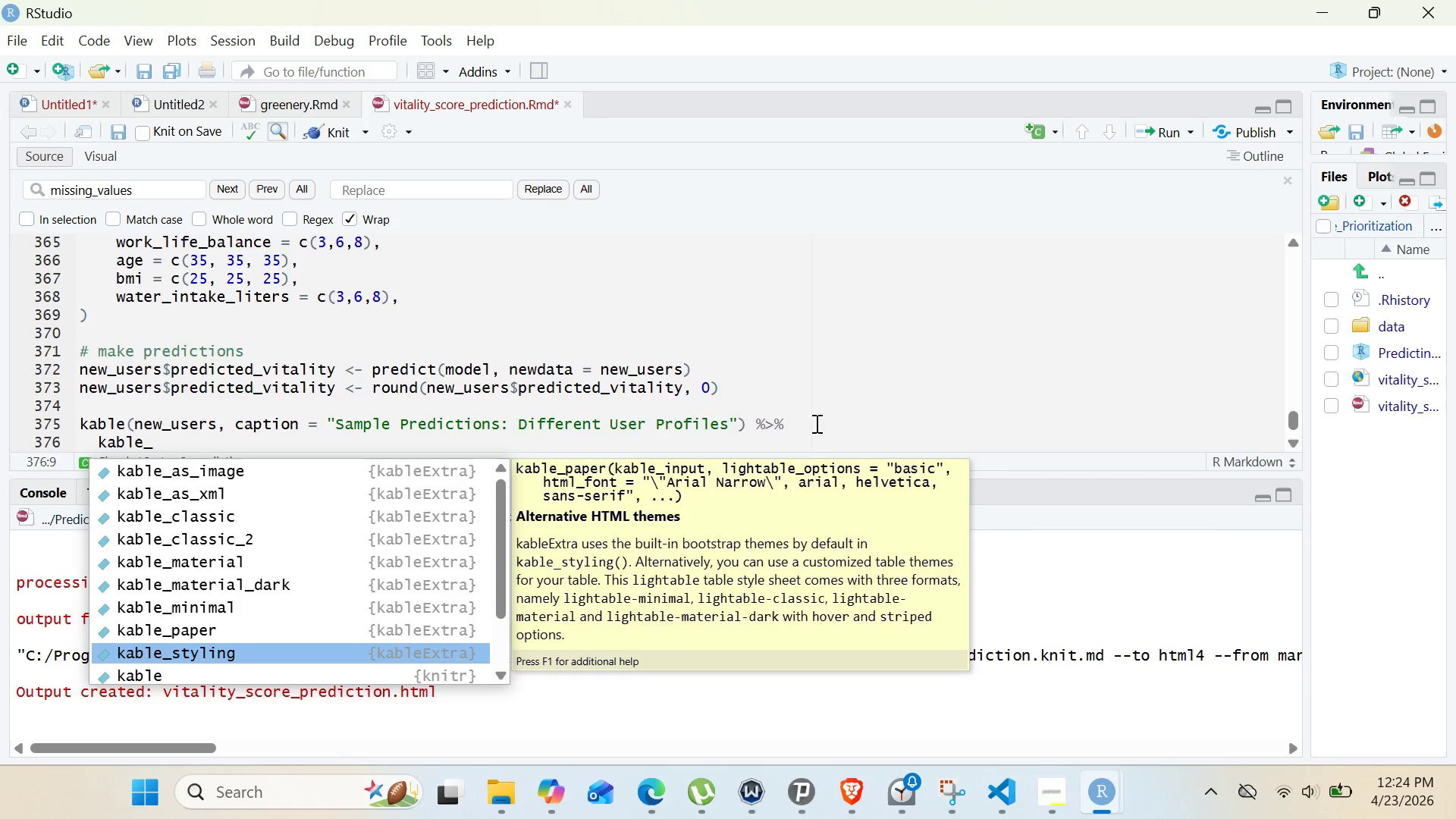 
key(ArrowDown)
 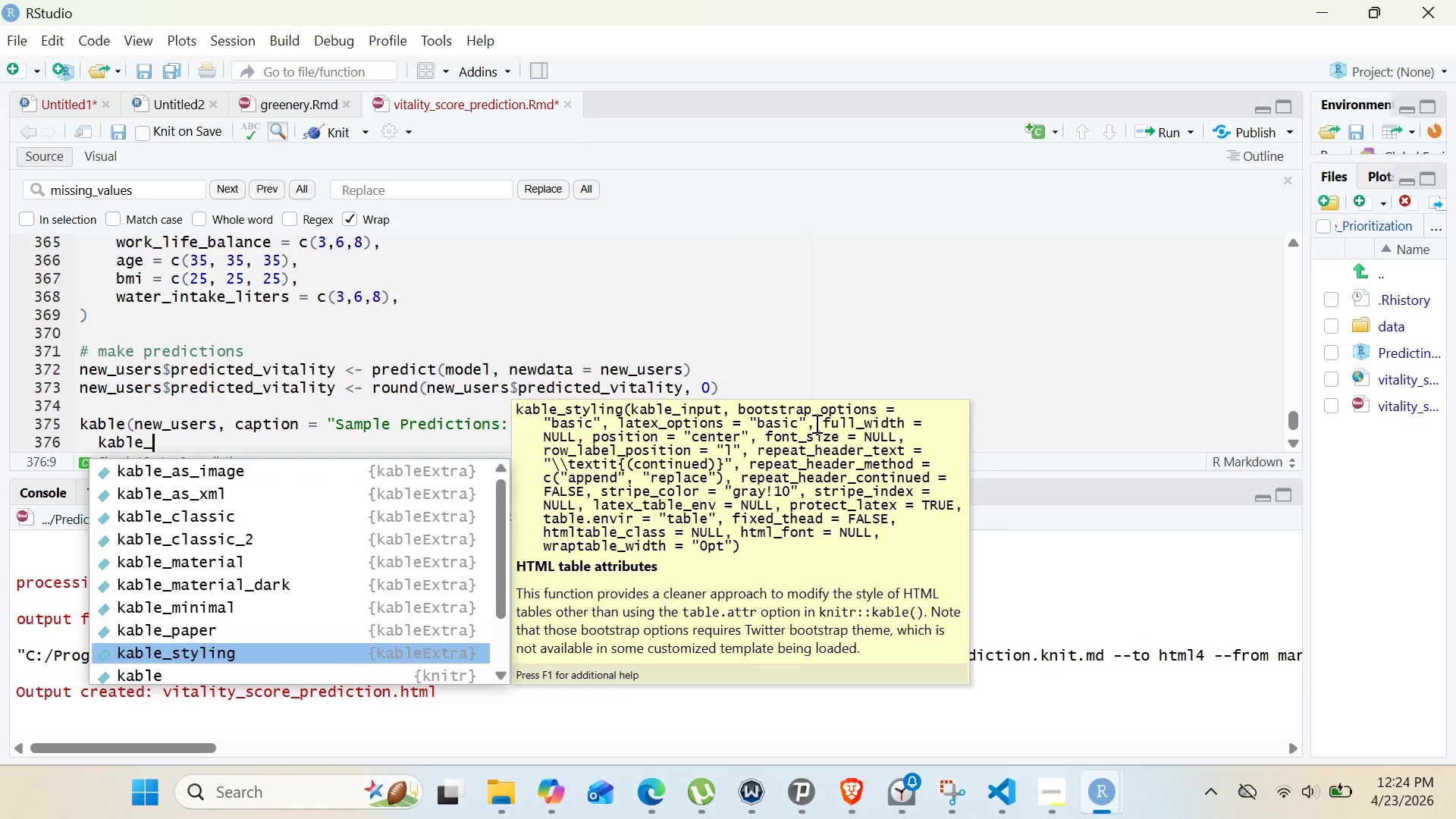 
key(Enter)
 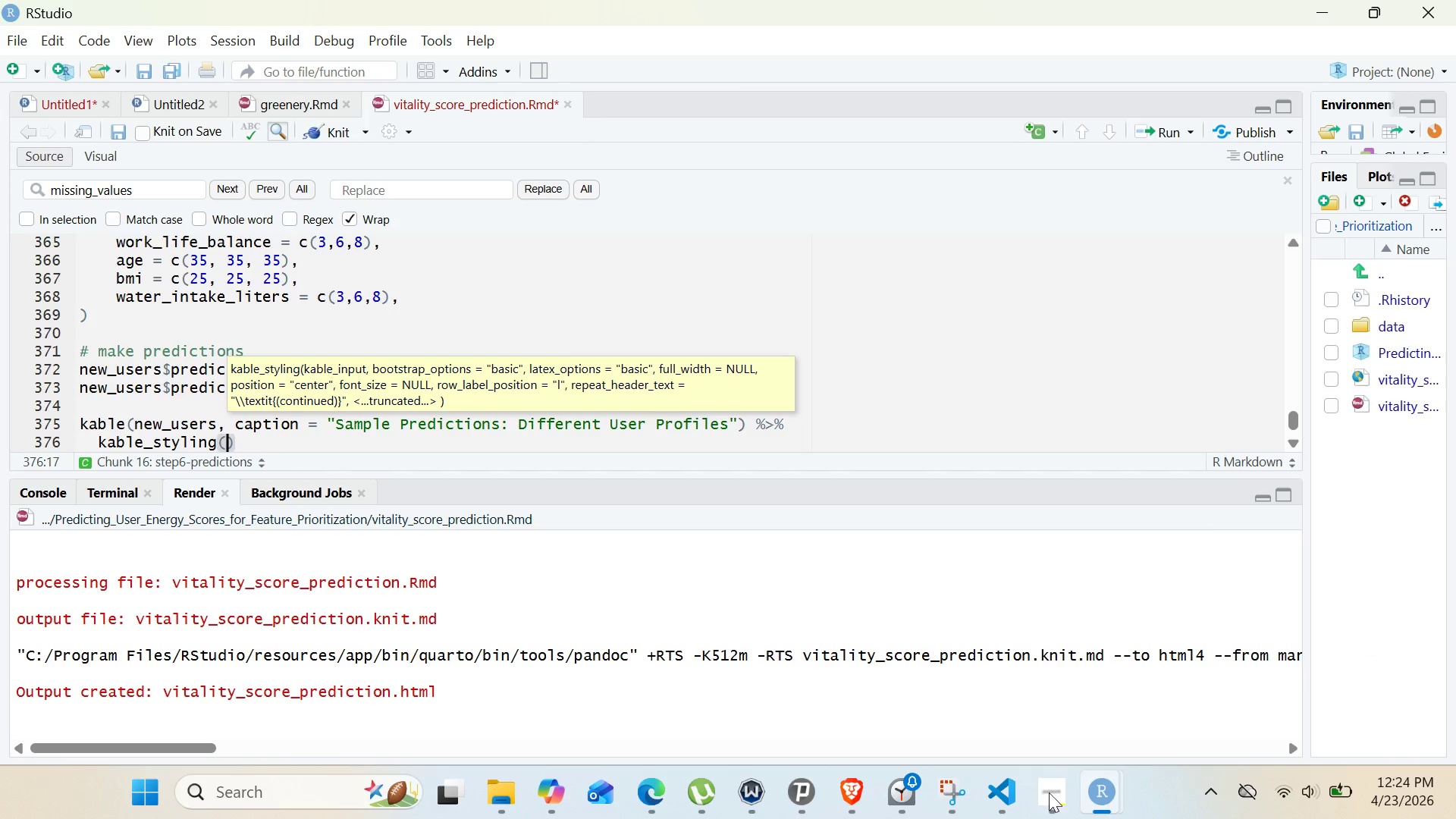 
left_click([1031, 793])